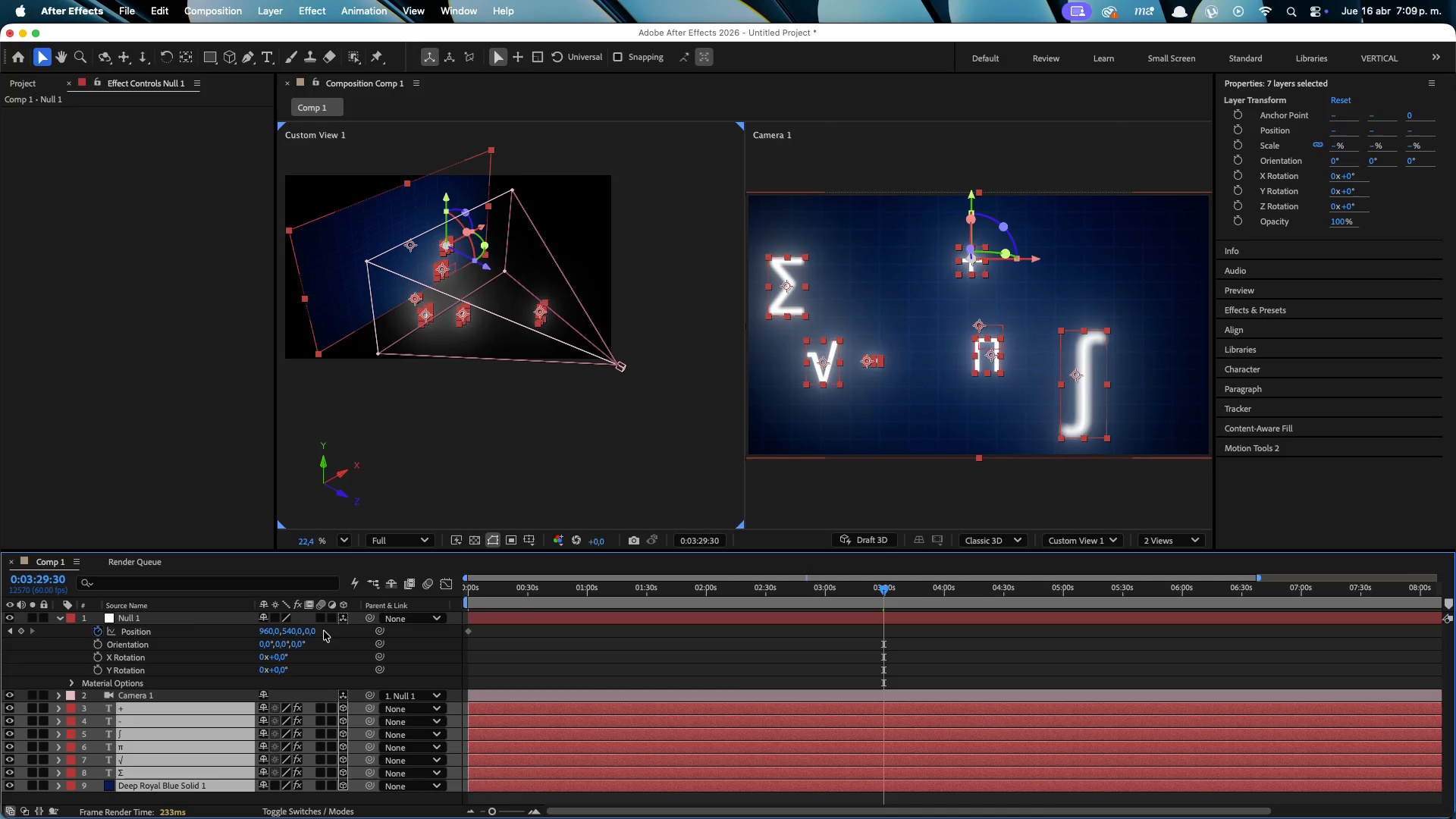 
left_click_drag(start_coordinate=[307, 632], to_coordinate=[1283, 501])
 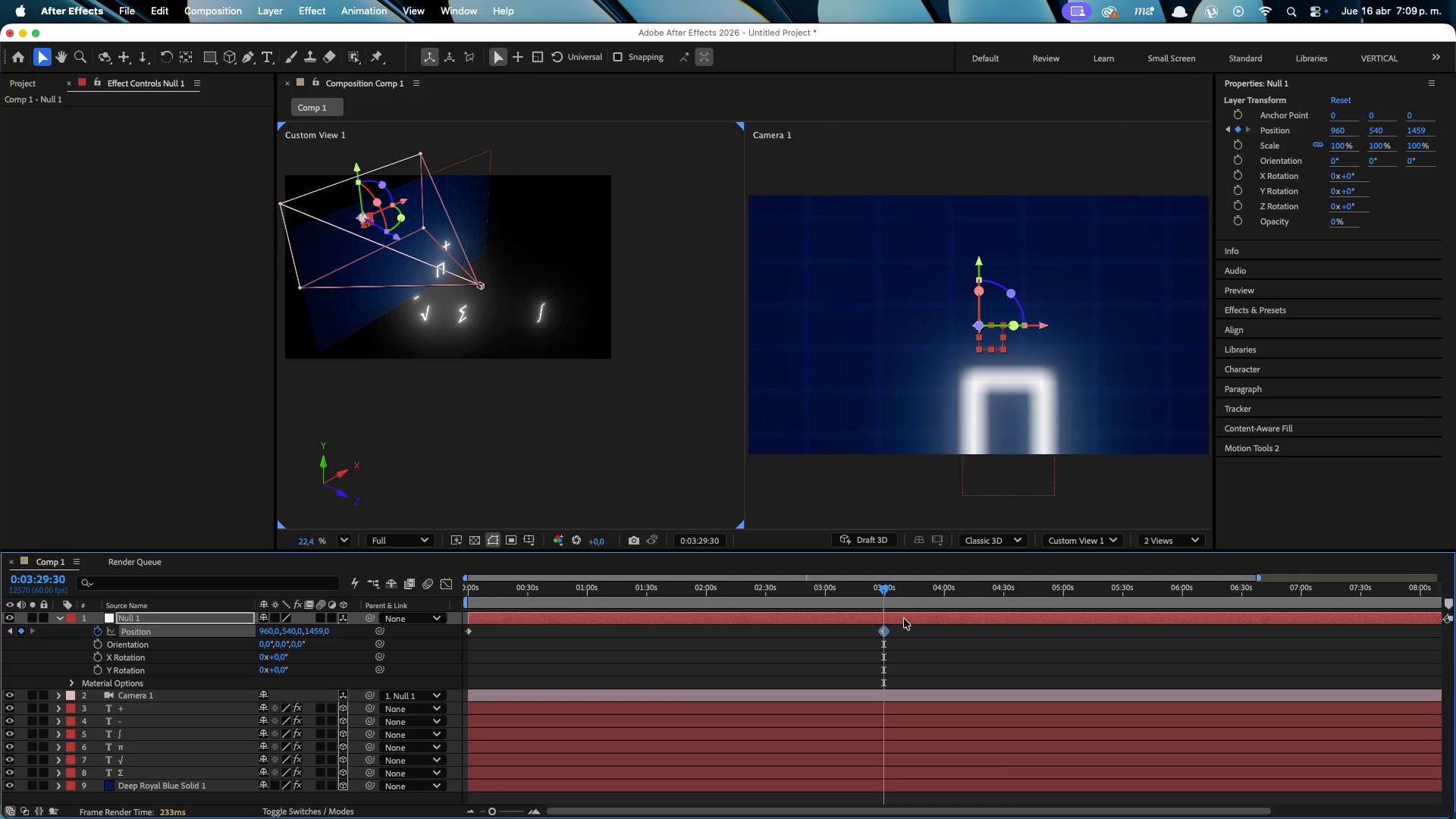 
left_click_drag(start_coordinate=[885, 627], to_coordinate=[1441, 586])
 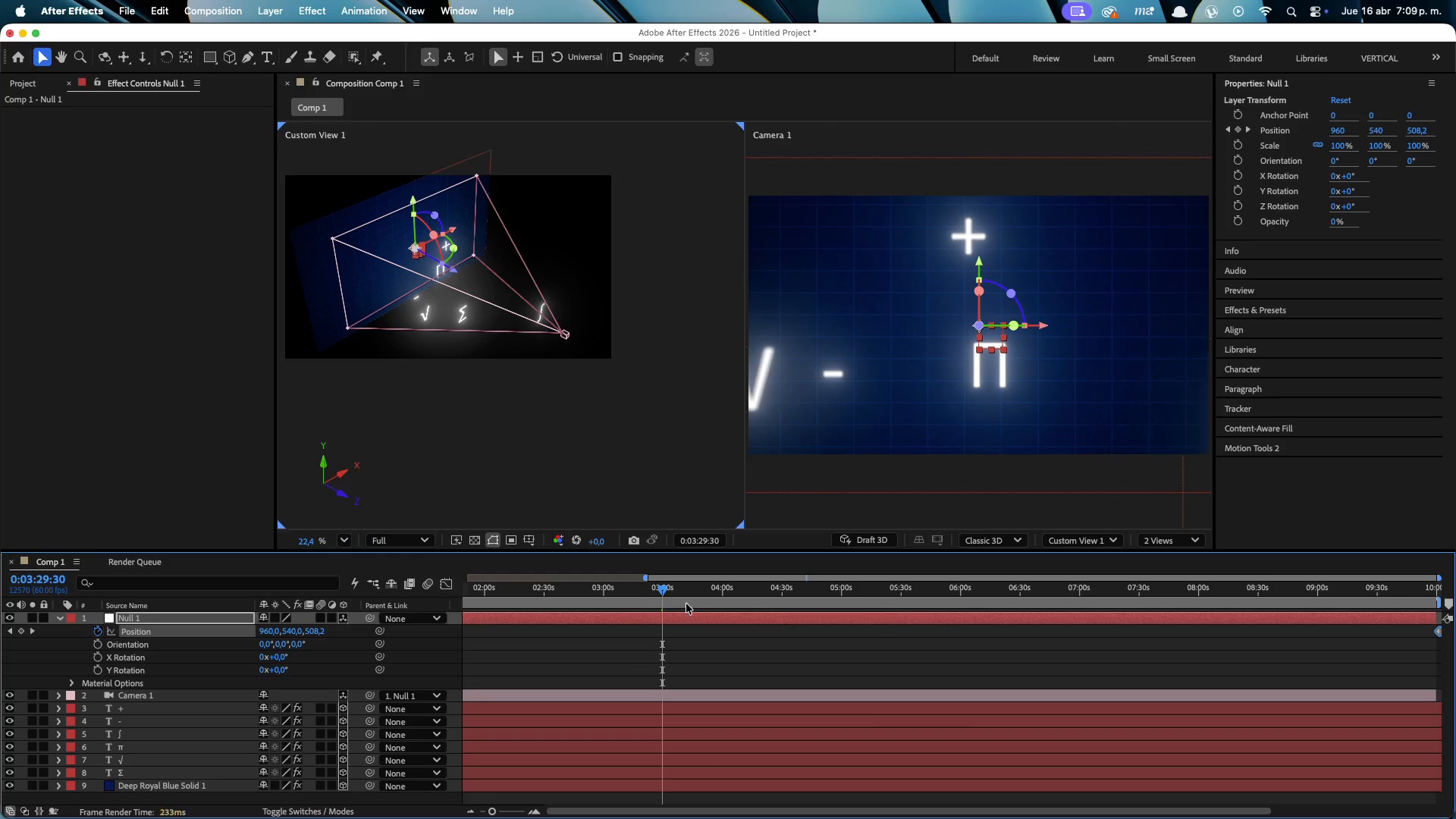 
left_click_drag(start_coordinate=[634, 584], to_coordinate=[353, 627])
 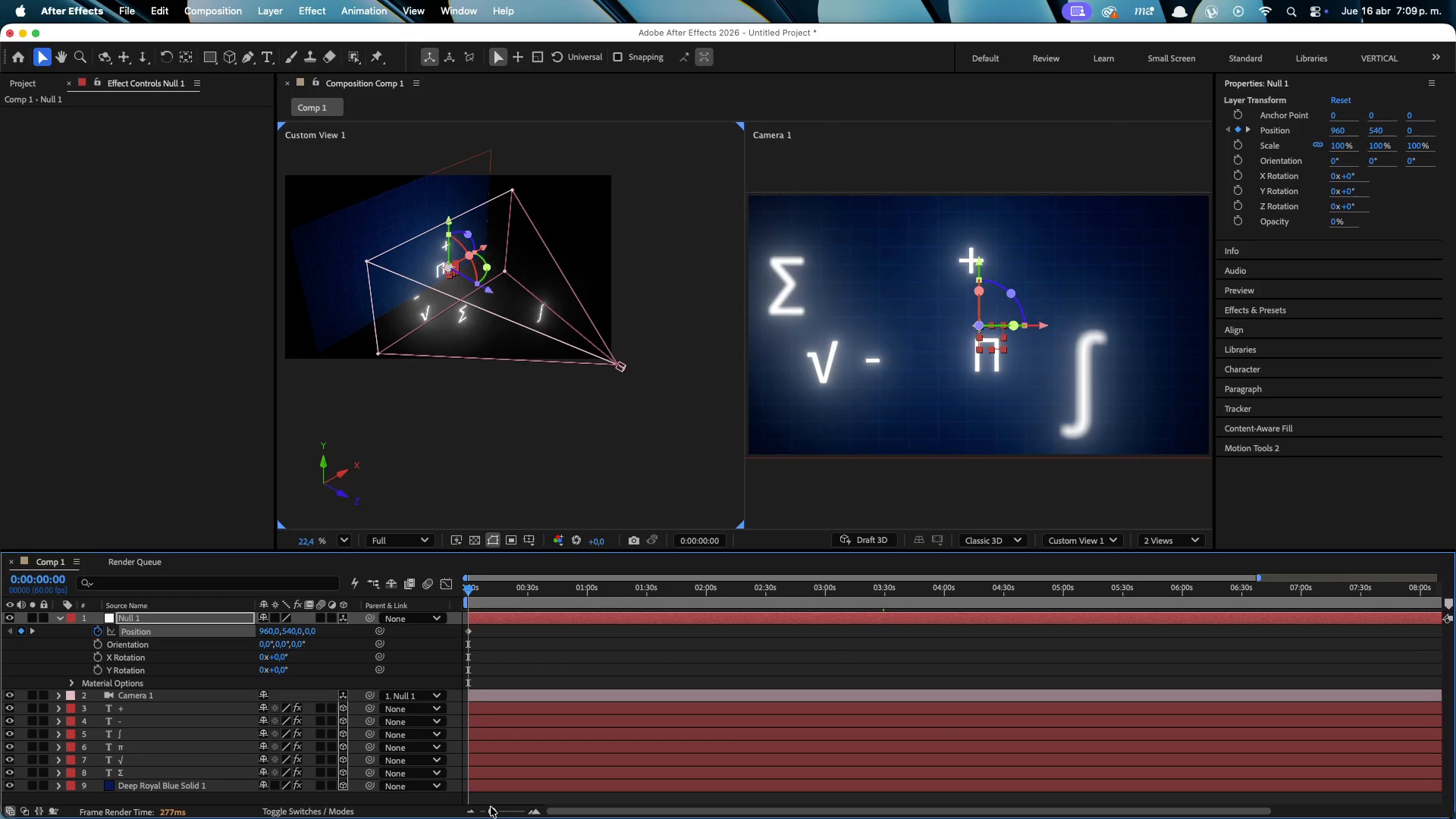 
left_click_drag(start_coordinate=[492, 805], to_coordinate=[473, 808])
 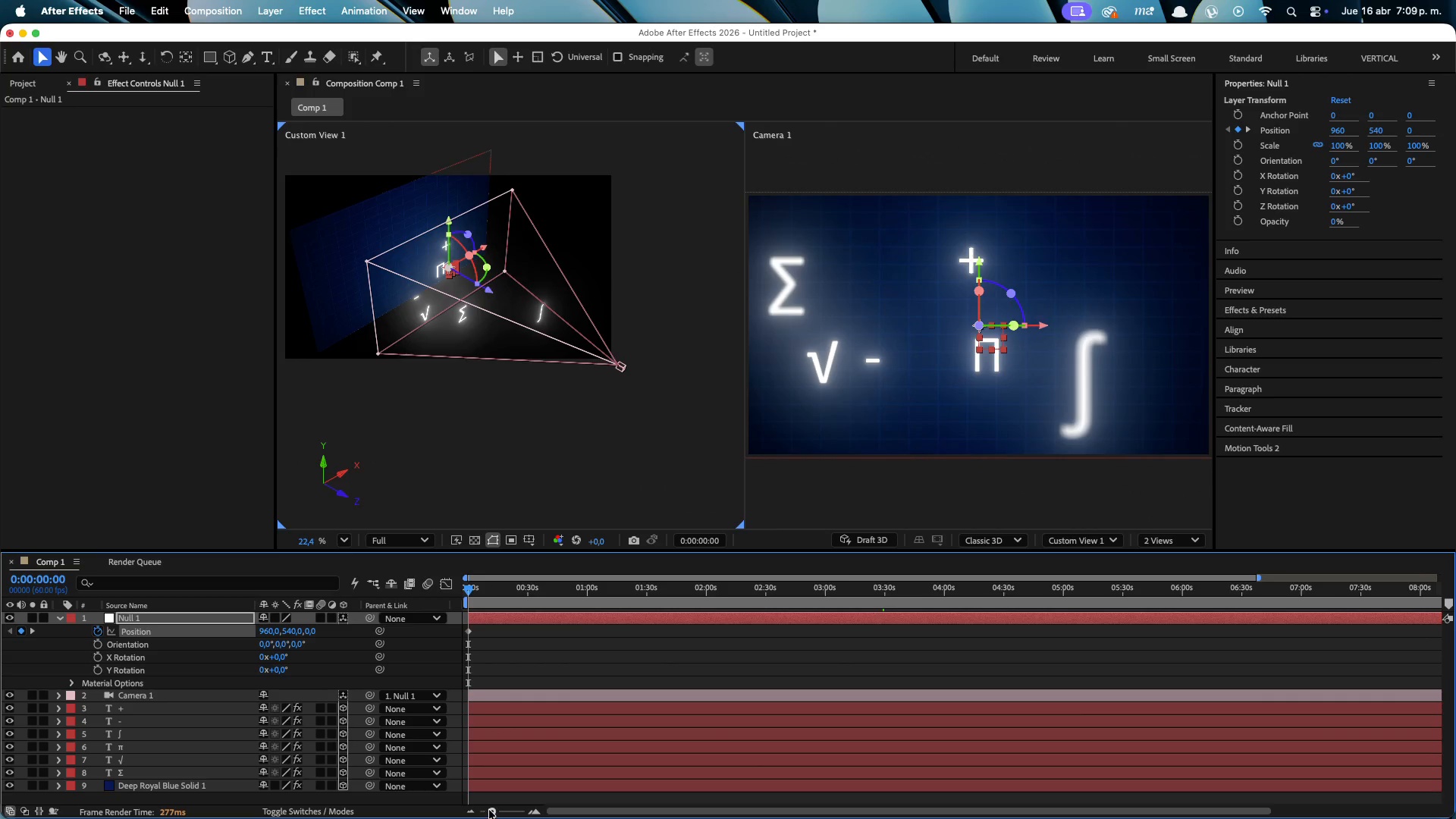 
left_click_drag(start_coordinate=[489, 810], to_coordinate=[441, 811])
 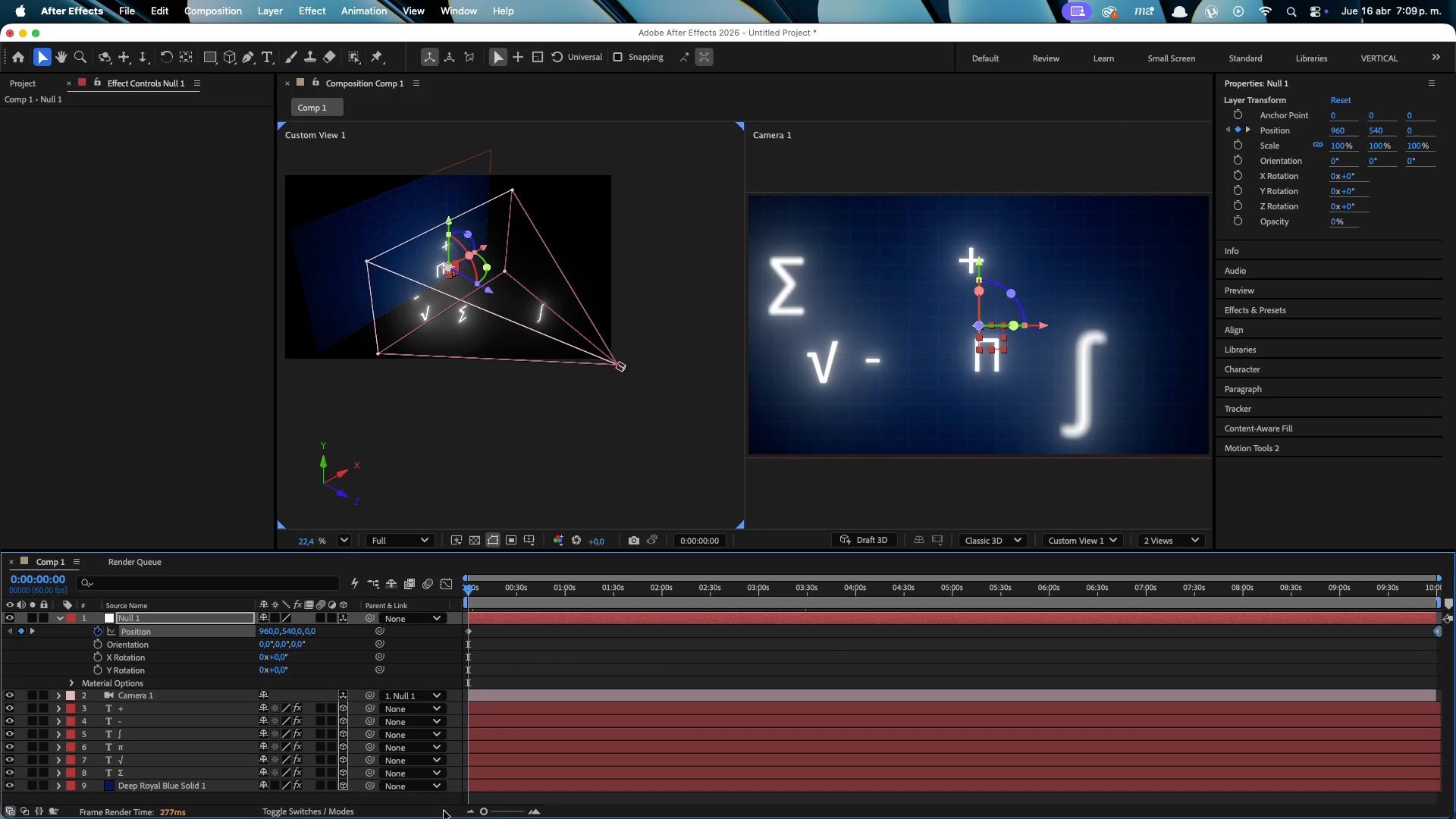 
key(Space)
 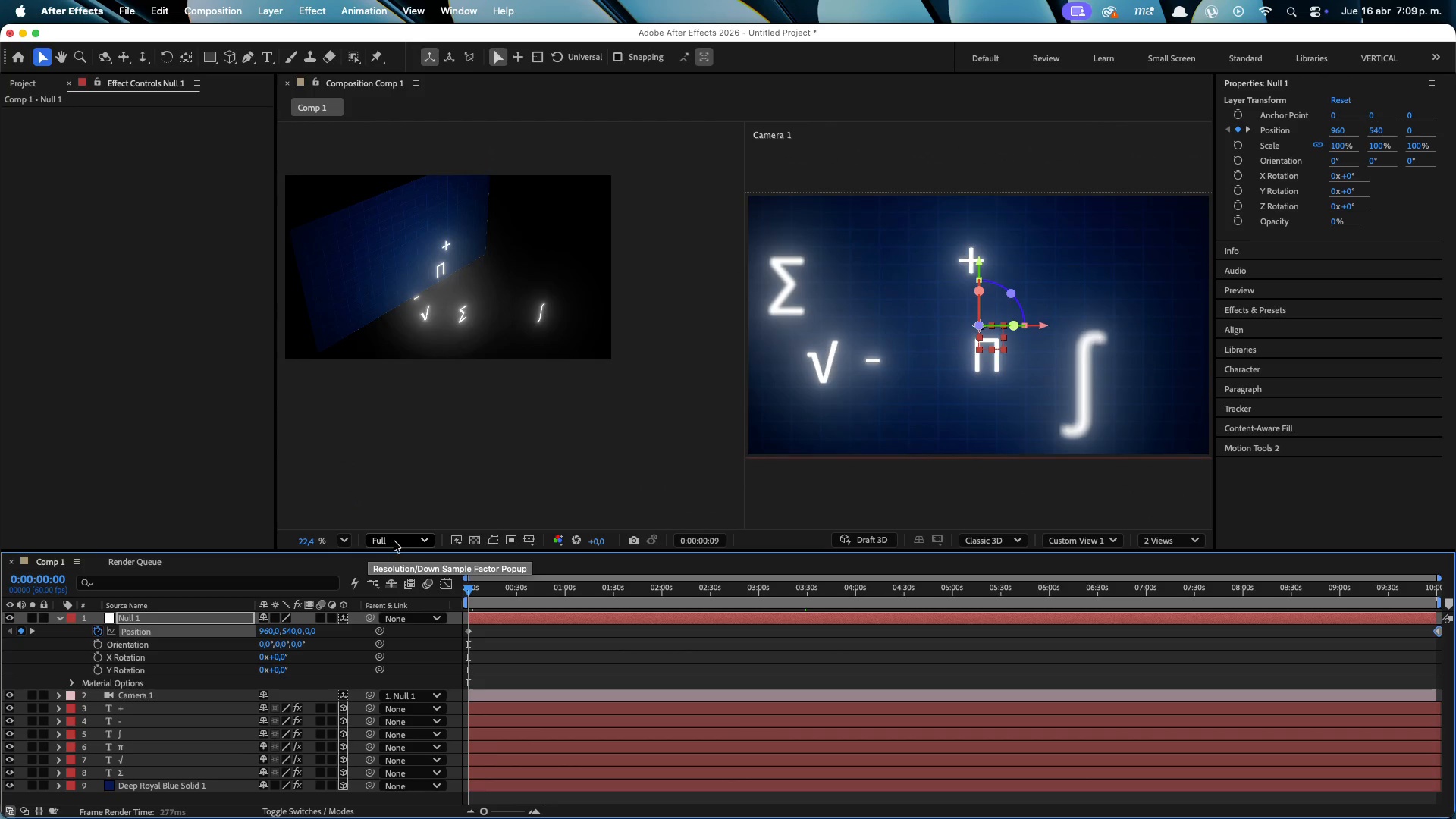 
left_click([395, 626])
 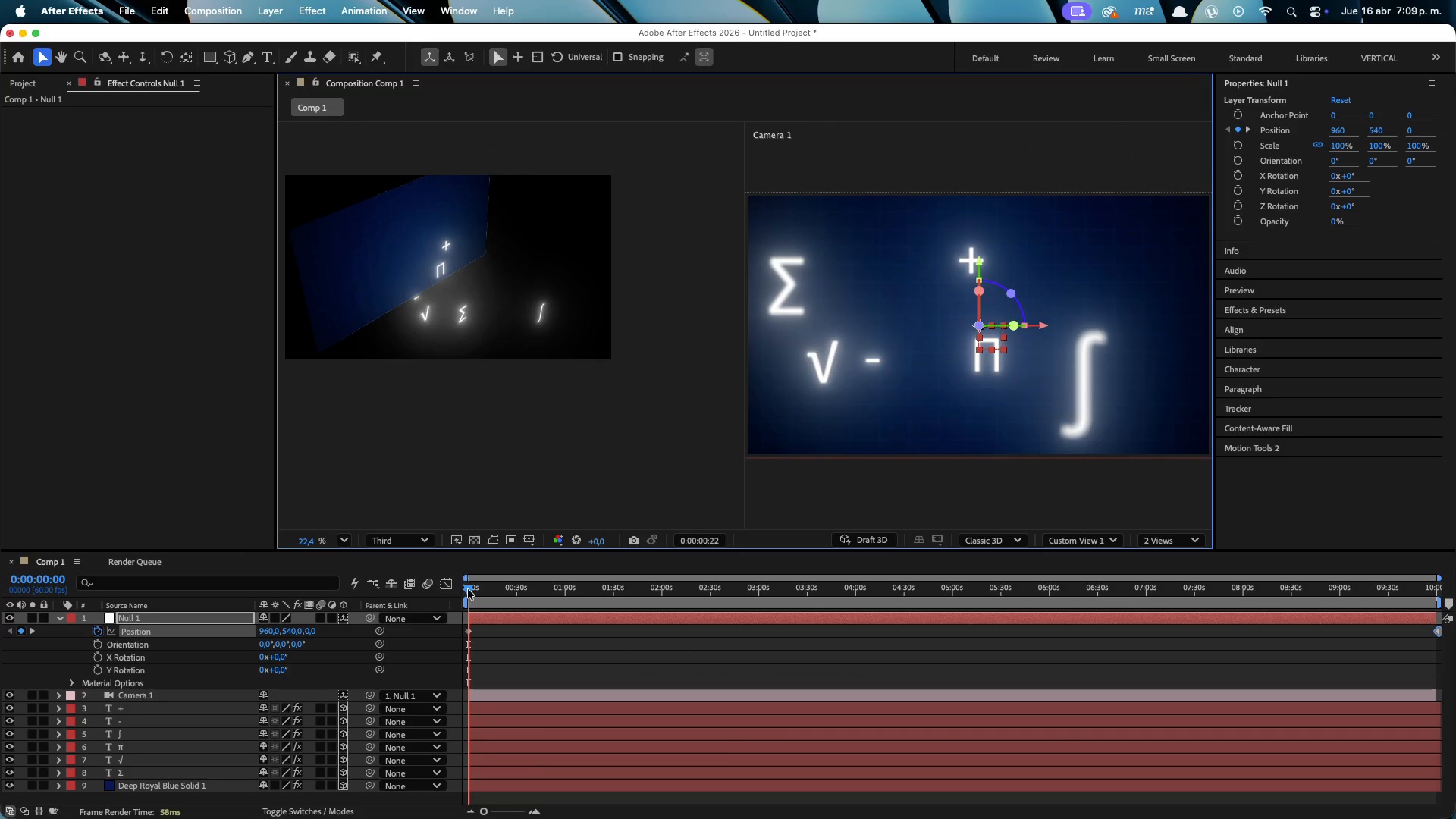 
left_click_drag(start_coordinate=[468, 588], to_coordinate=[664, 600])
 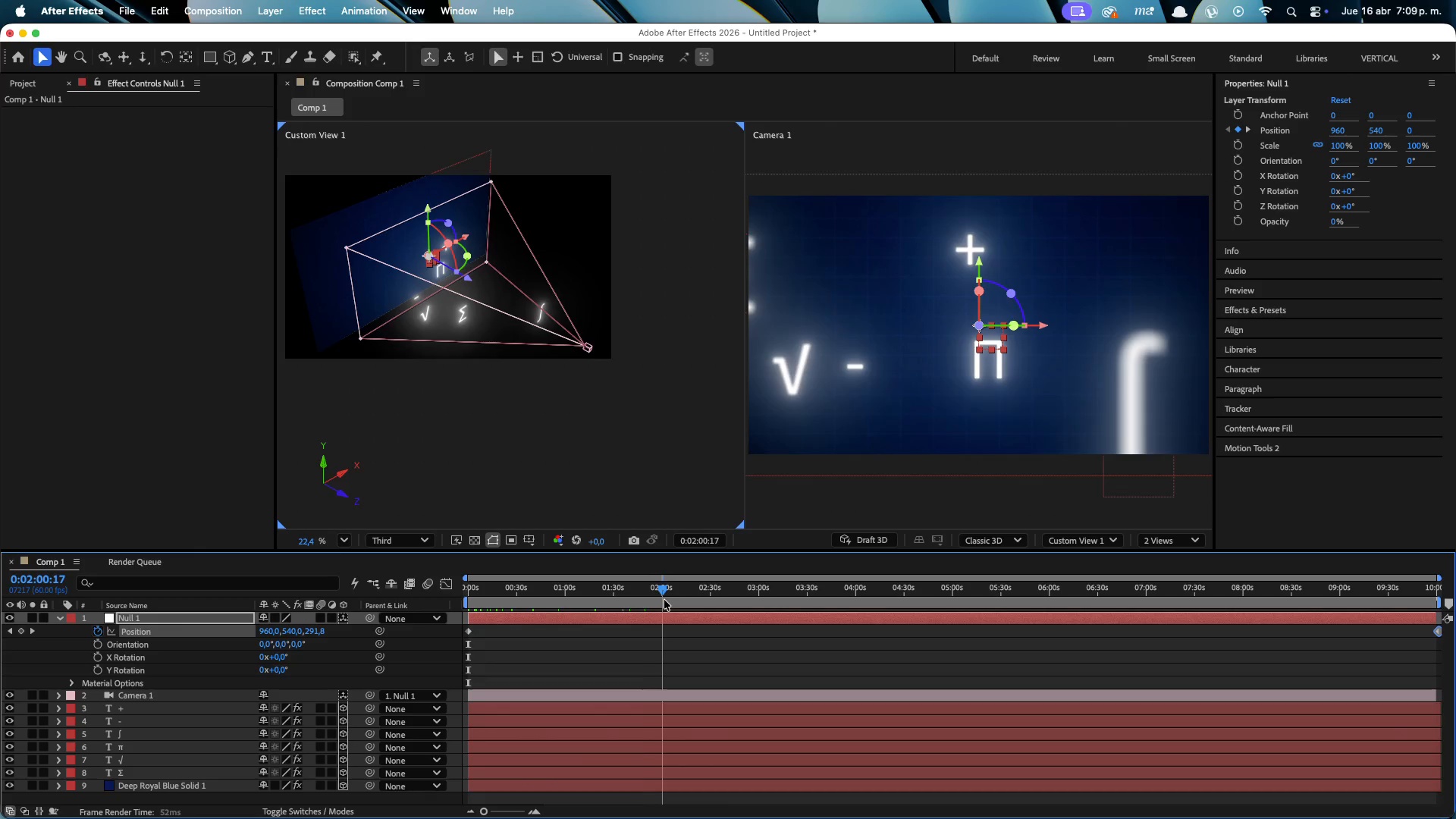 
key(Space)
 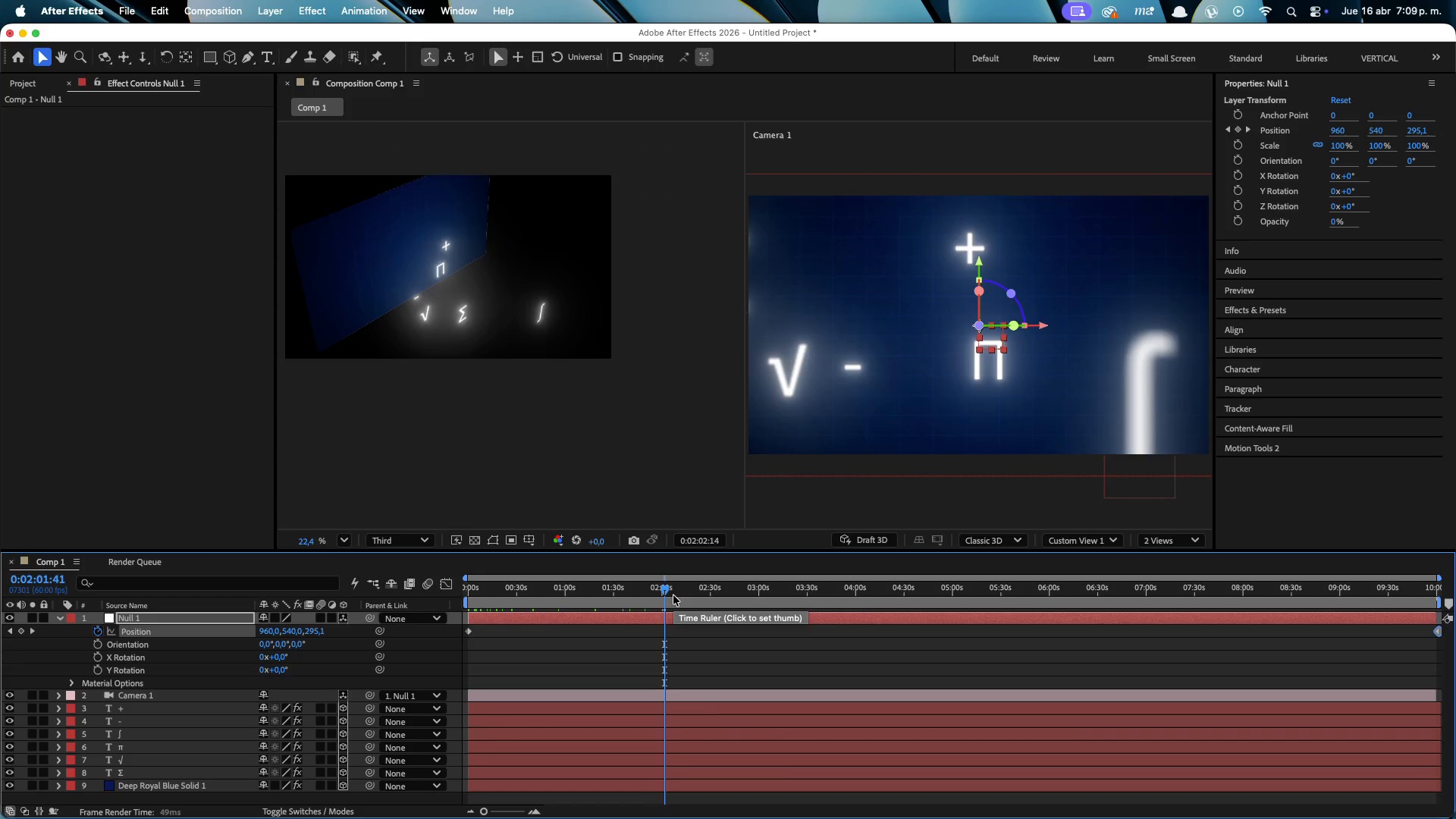 
key(Space)
 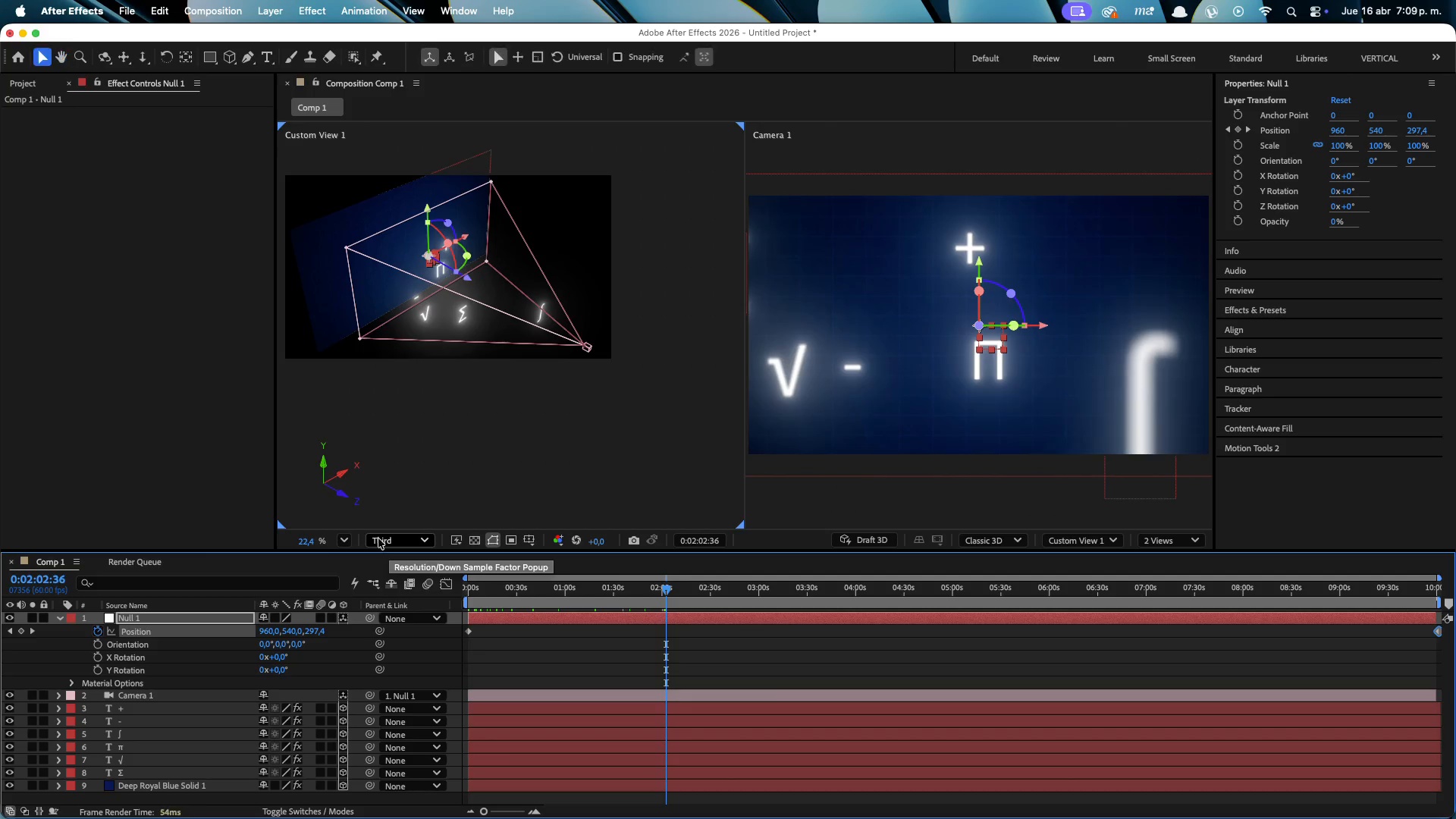 
left_click([381, 538])
 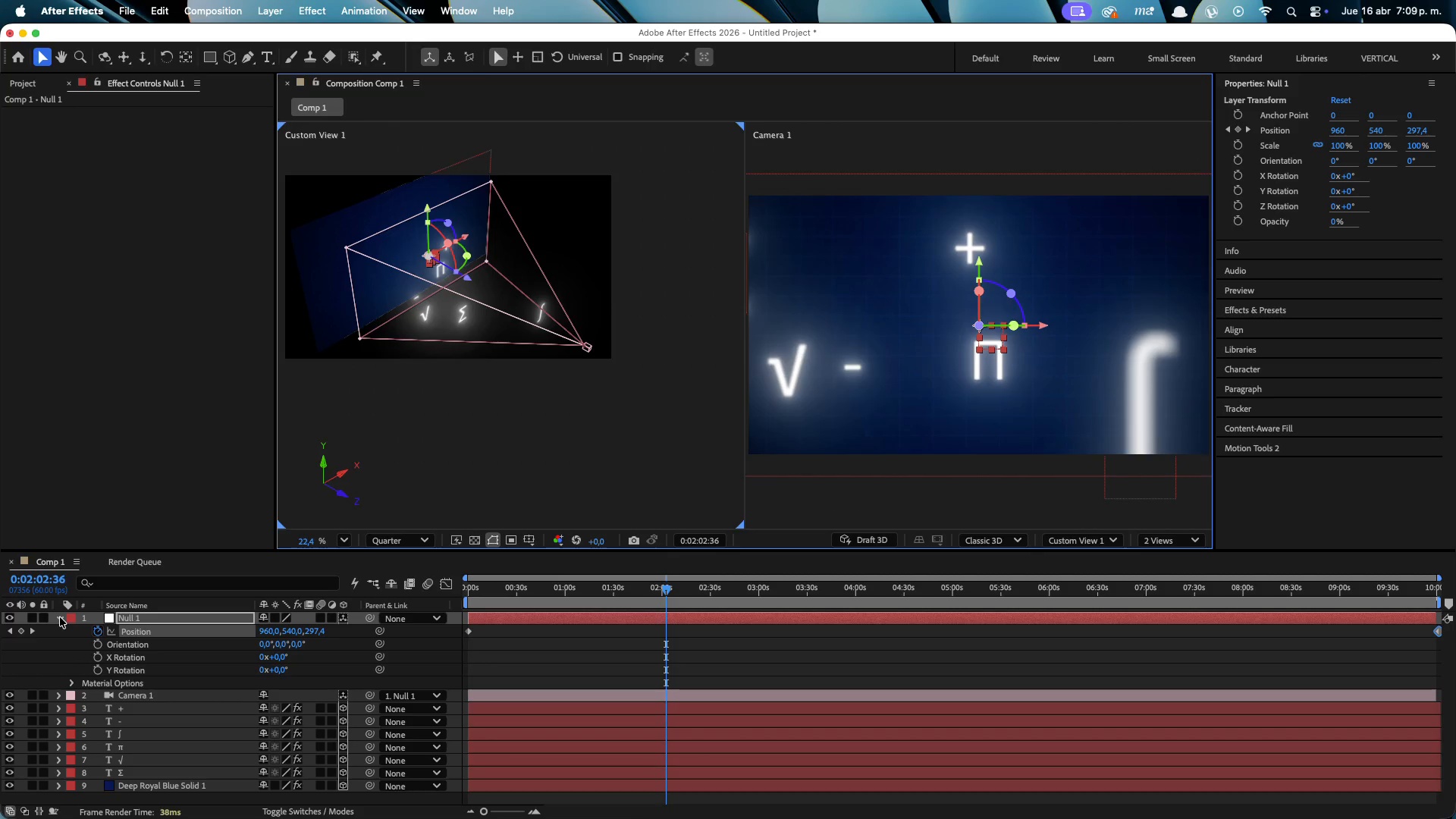 
left_click([60, 617])
 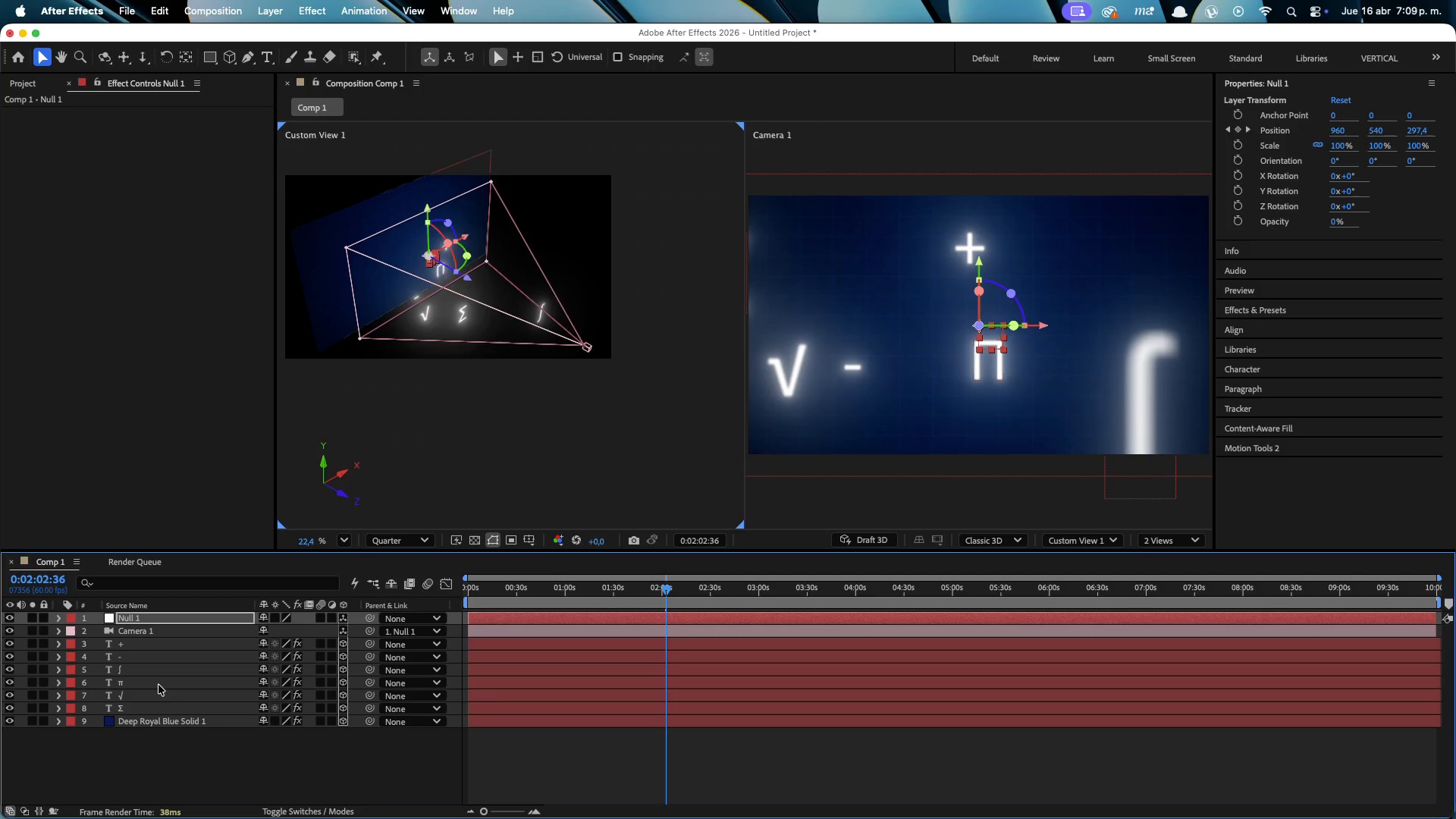 
left_click([156, 723])
 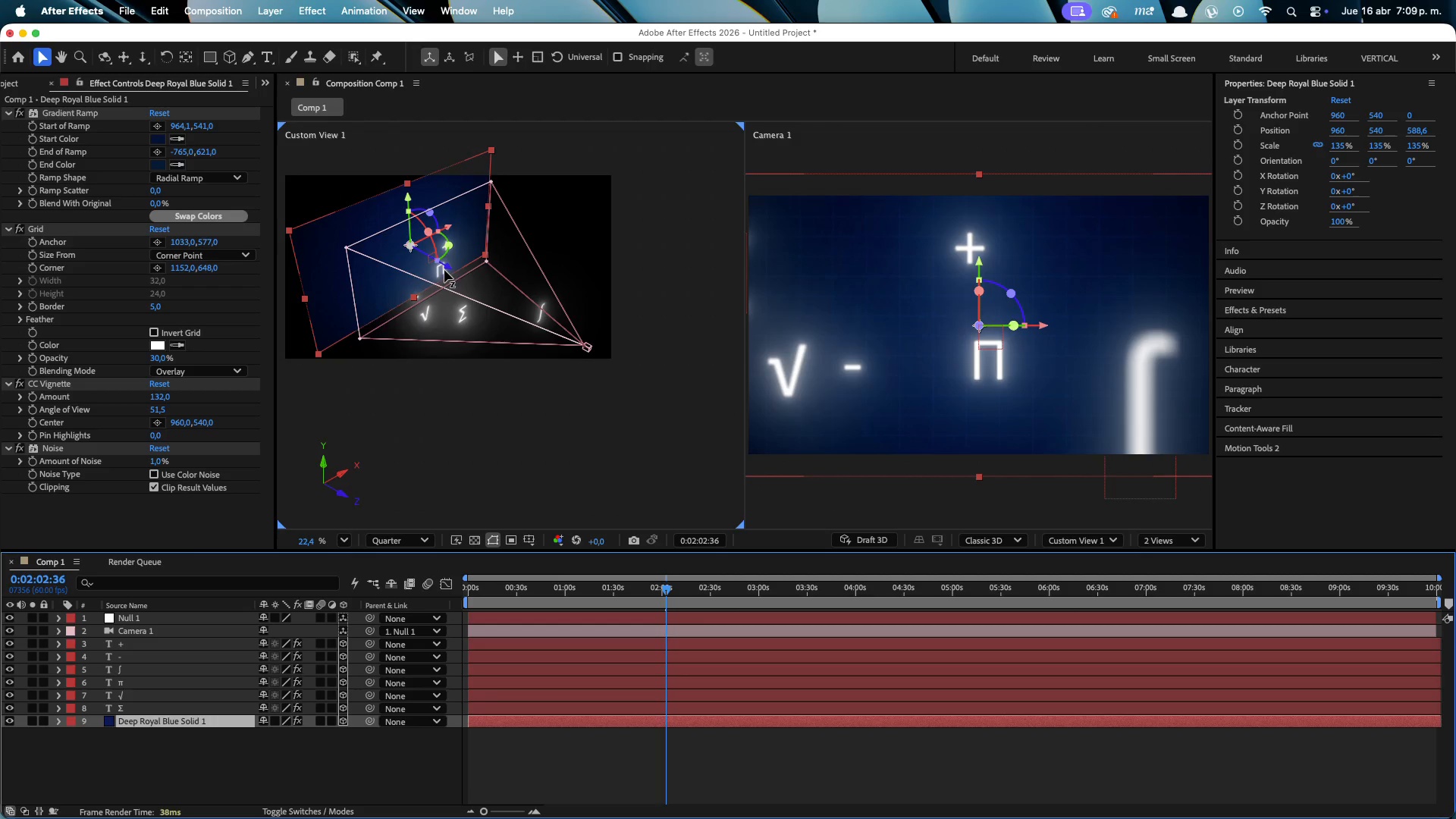 
scroll: coordinate [158, 687], scroll_direction: down, amount: 1.0
 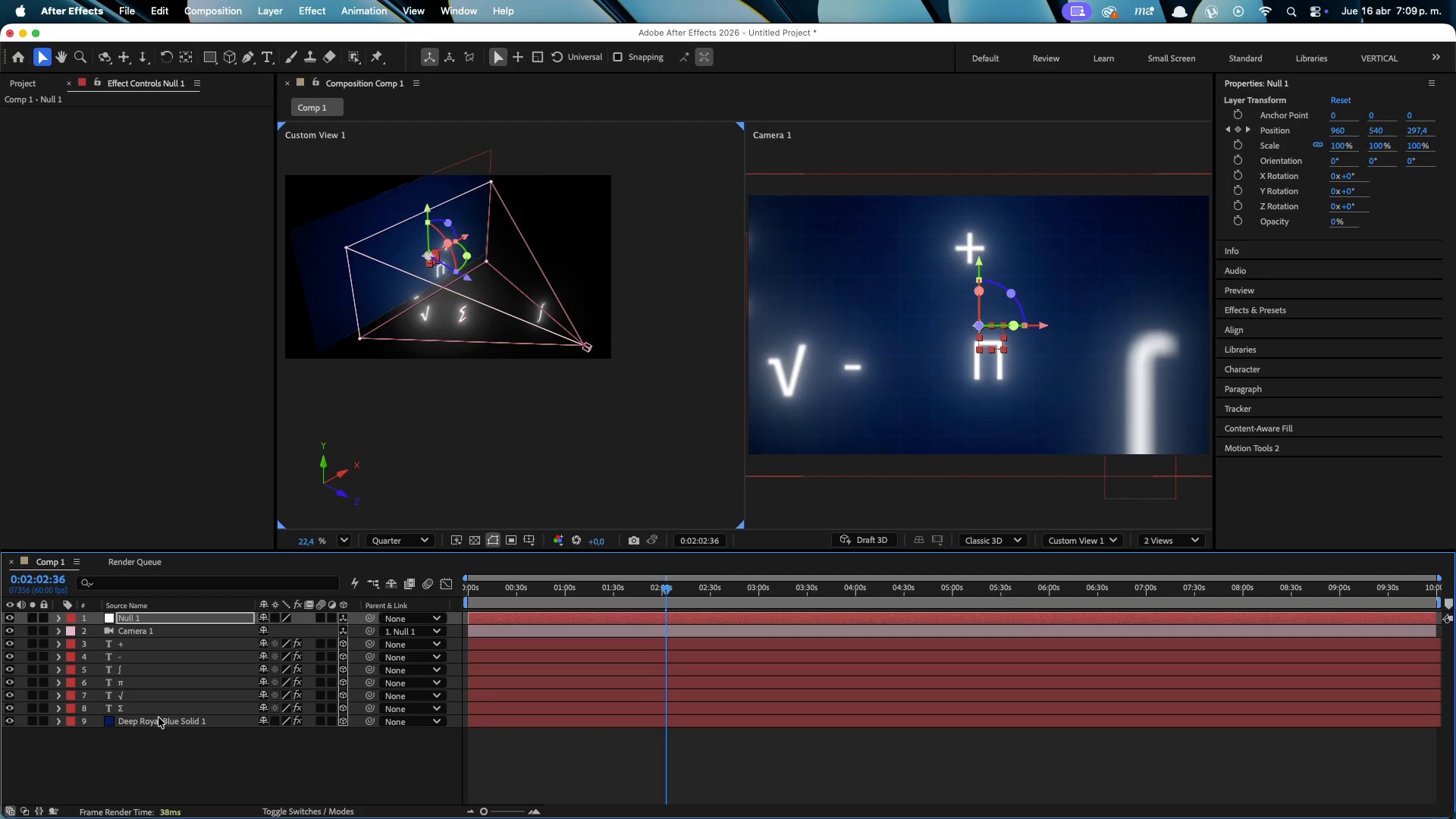 
left_click_drag(start_coordinate=[451, 272], to_coordinate=[374, 236])
 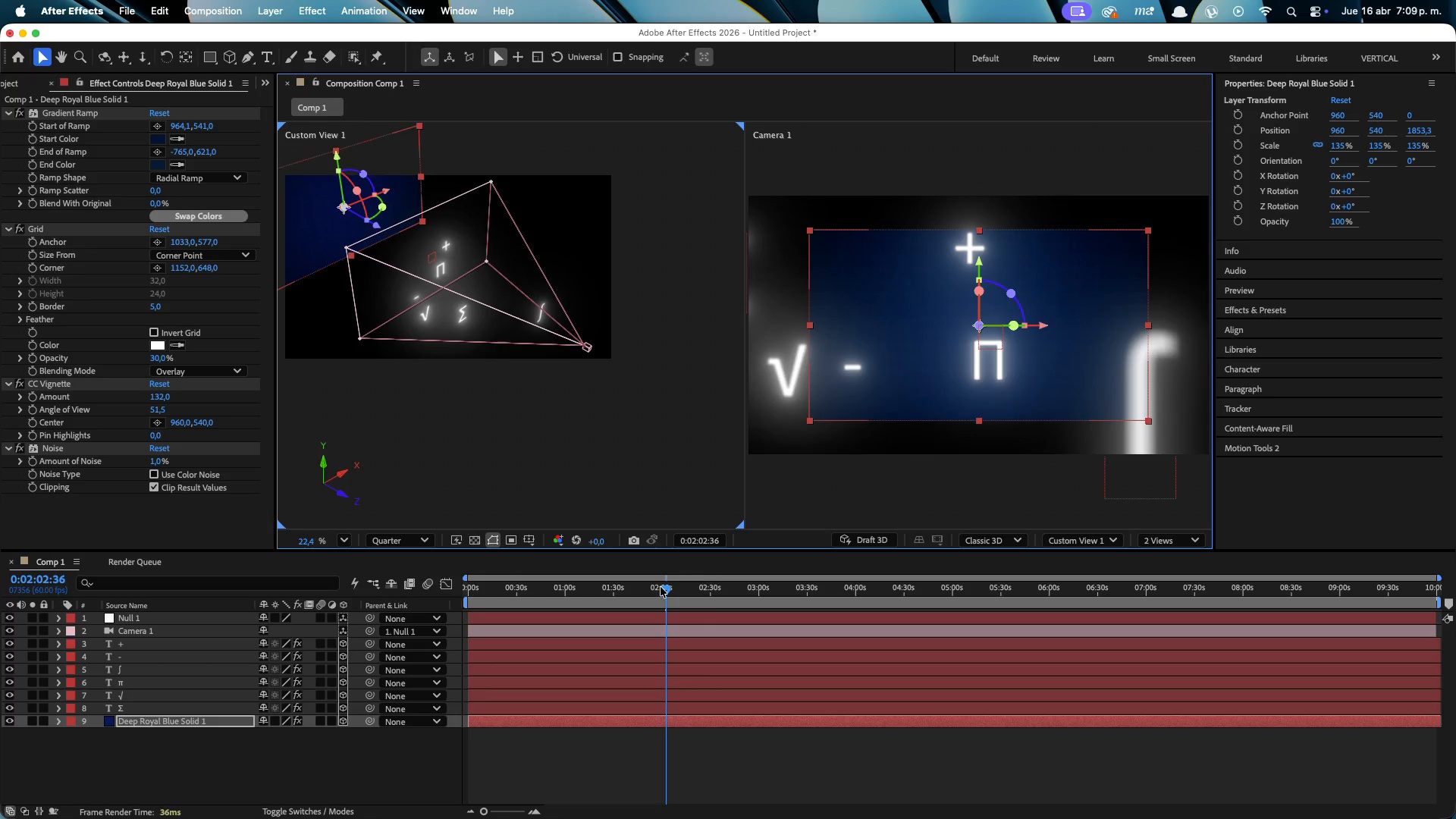 
left_click_drag(start_coordinate=[657, 588], to_coordinate=[237, 560])
 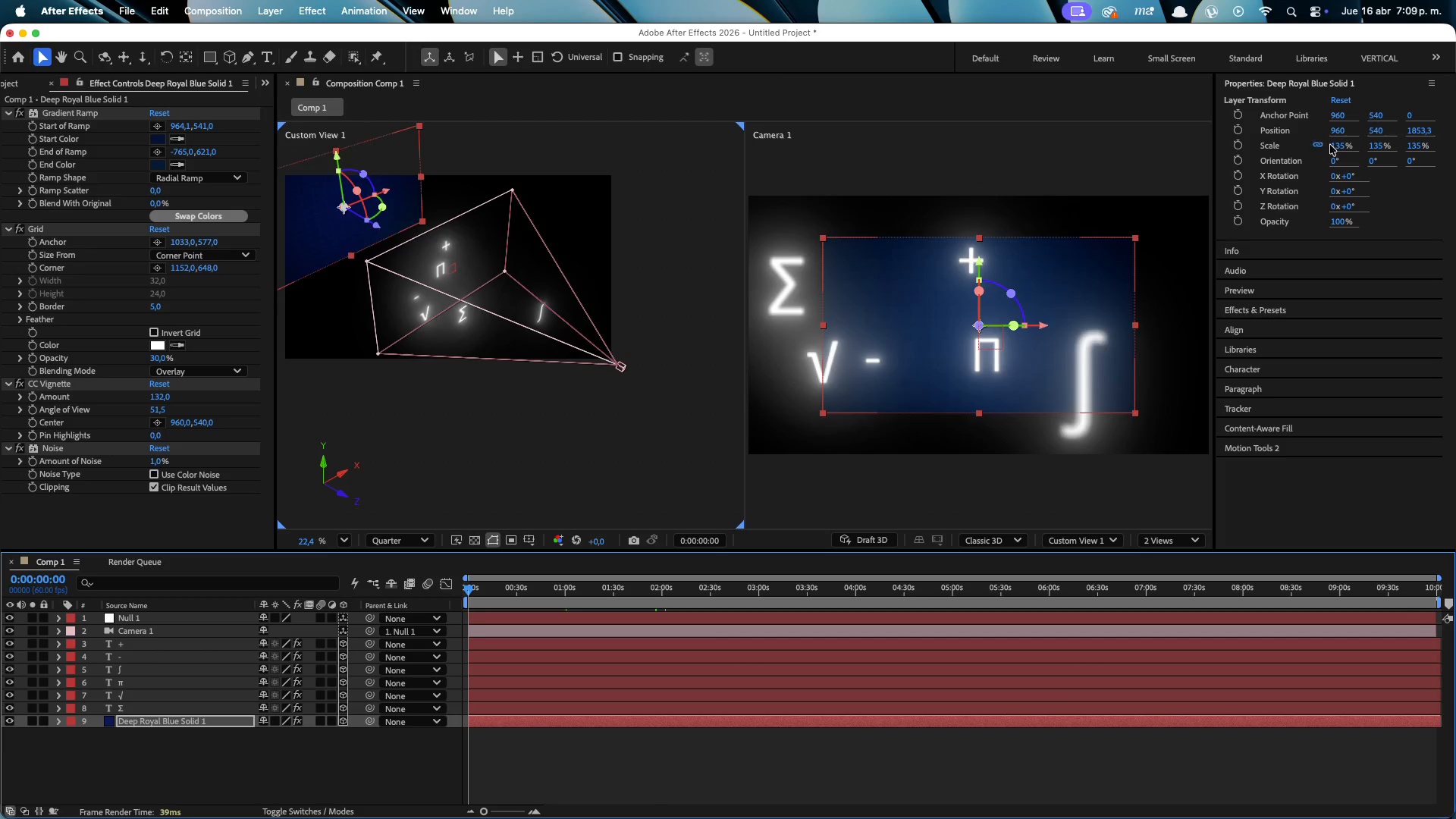 
left_click_drag(start_coordinate=[1340, 143], to_coordinate=[1379, 129])
 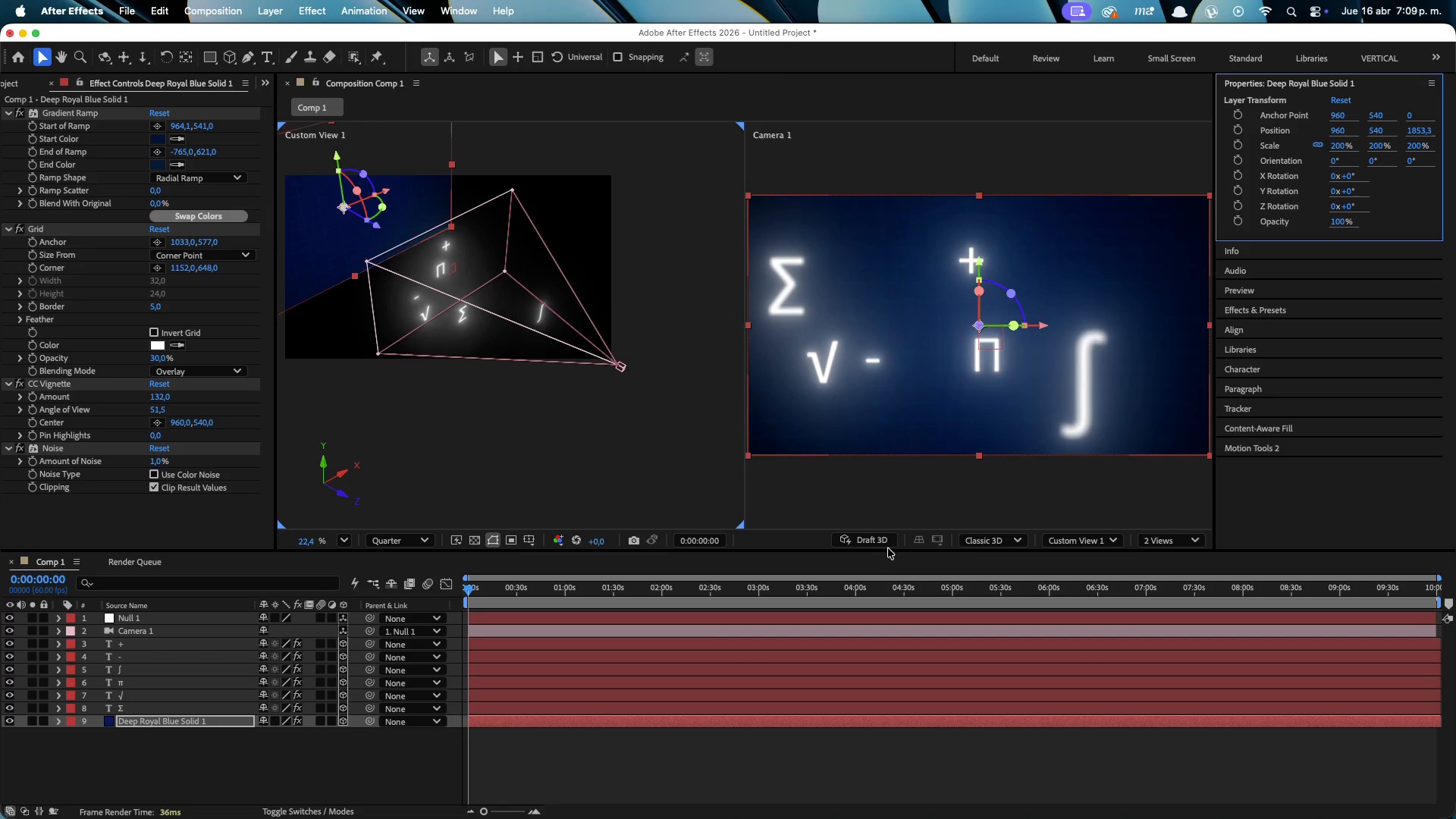 
left_click([891, 541])
 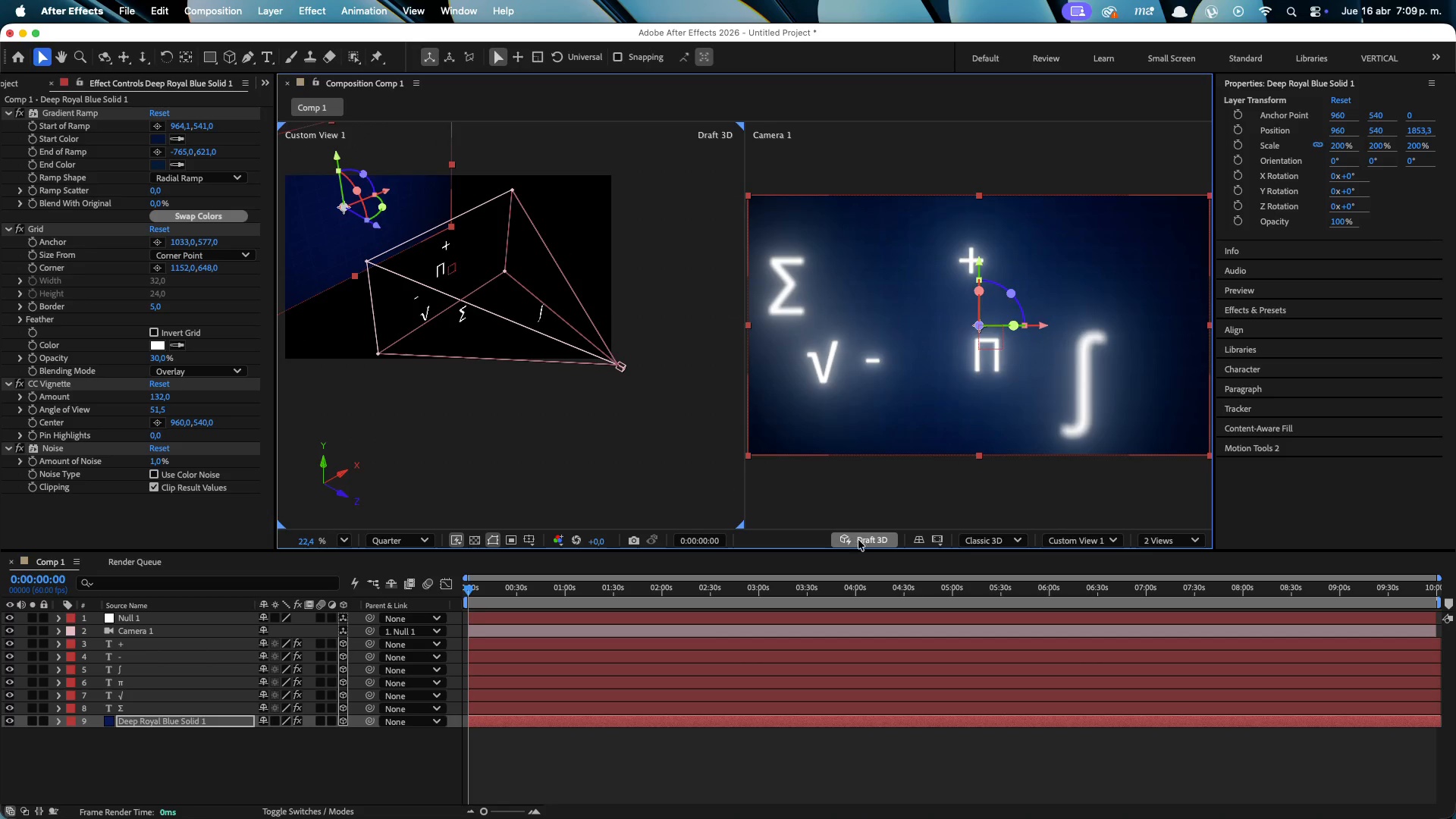 
double_click([877, 480])
 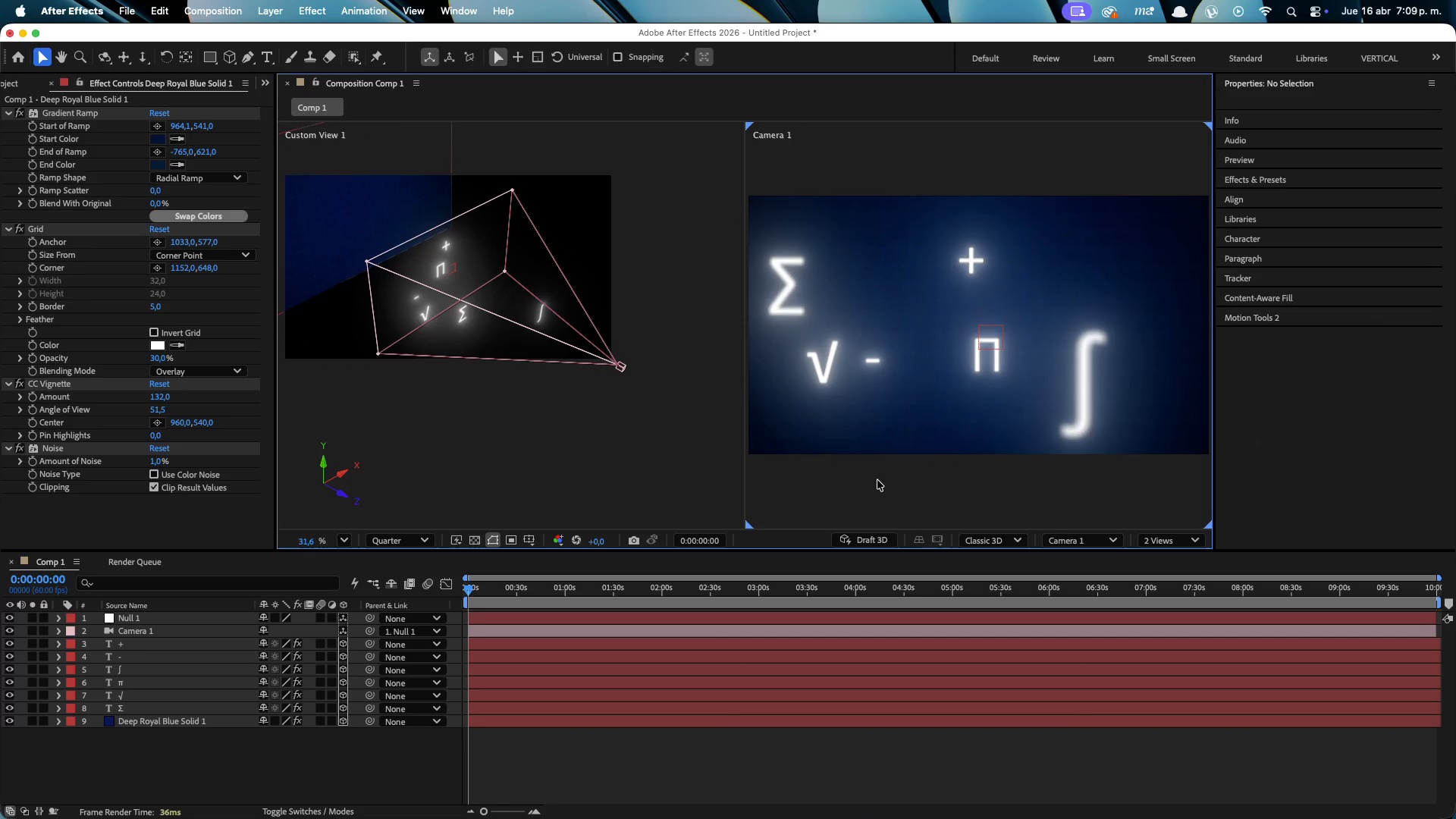 
key(Space)
 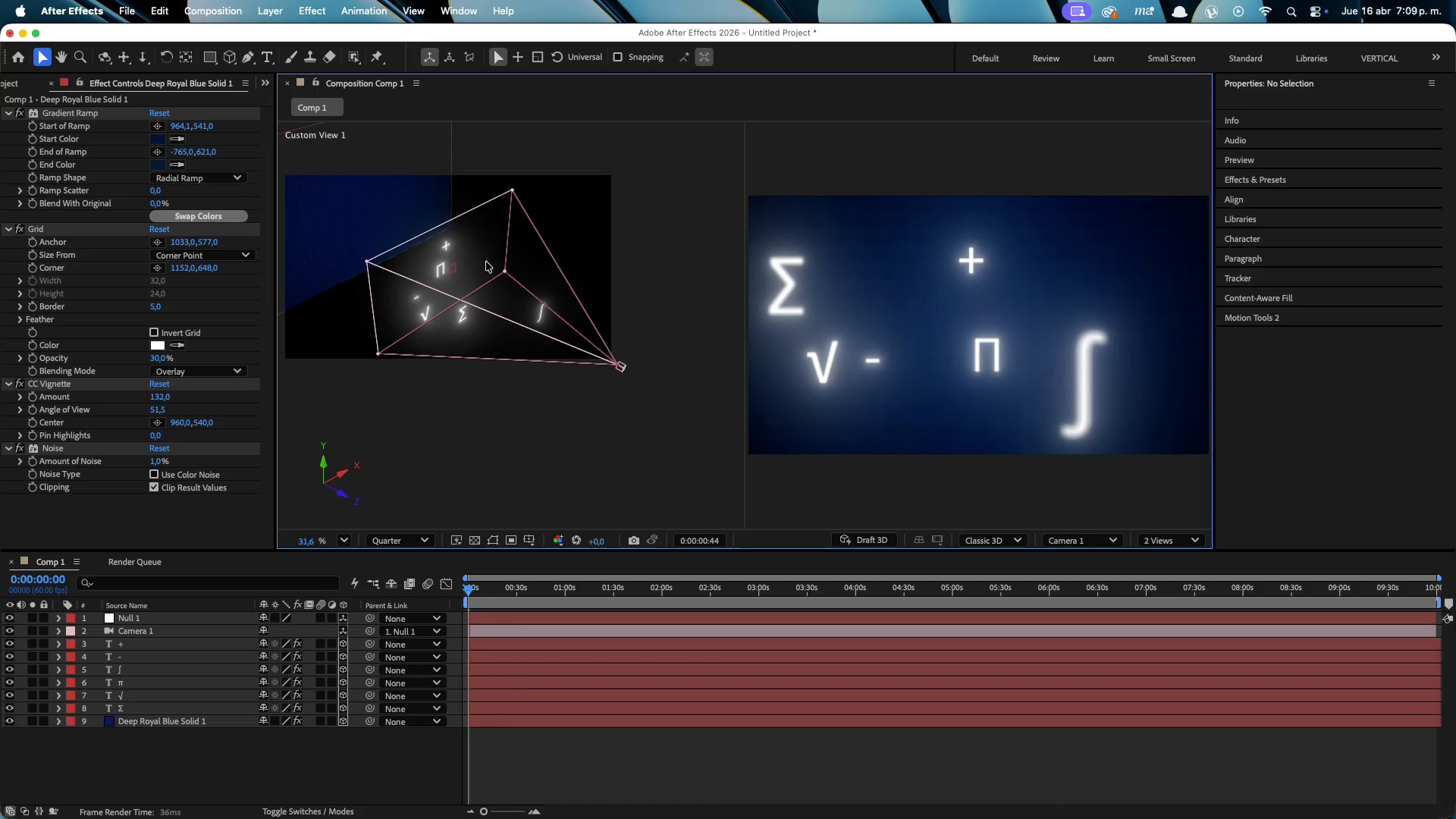 
key(Space)
 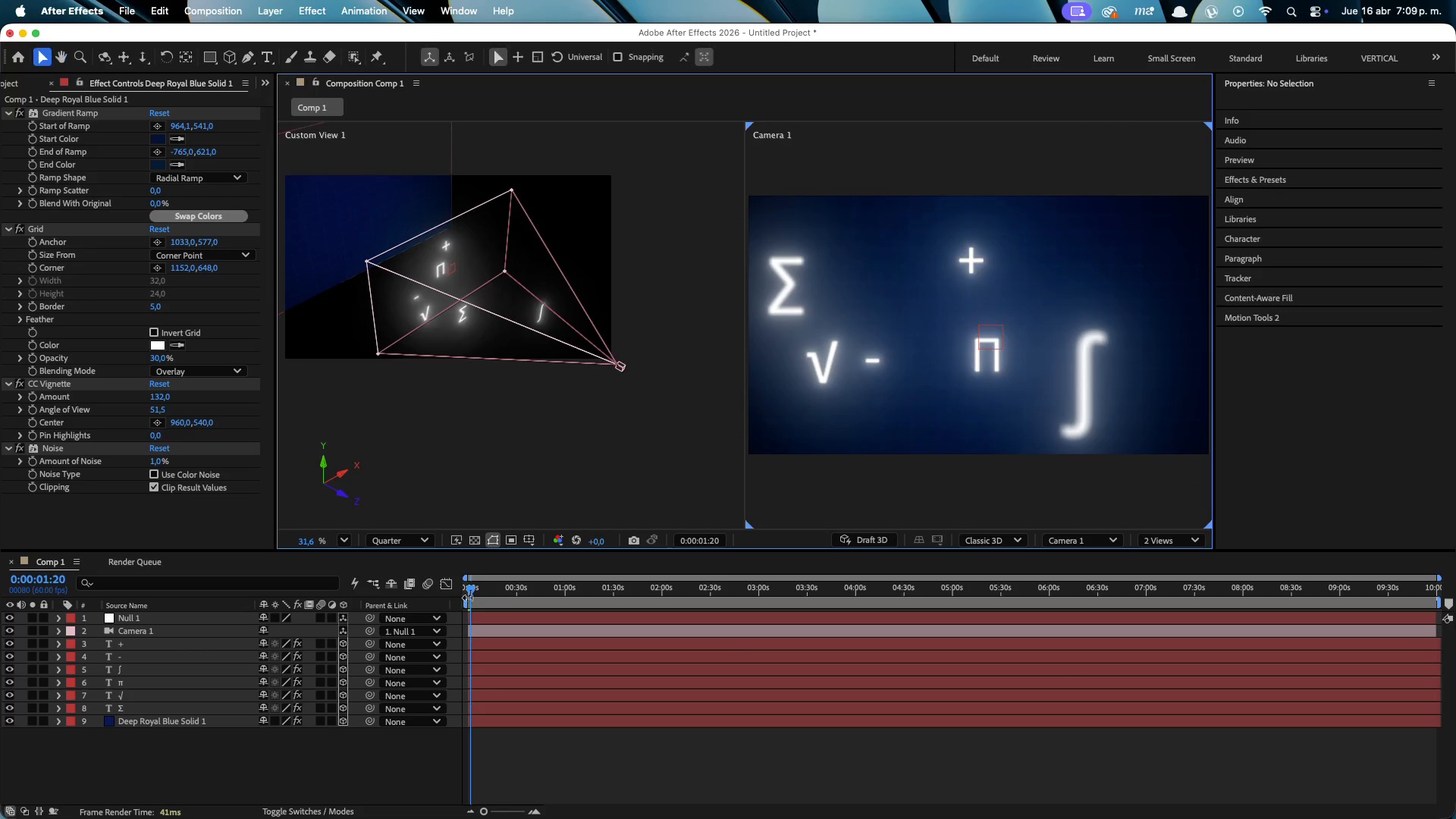 
left_click_drag(start_coordinate=[474, 595], to_coordinate=[984, 602])
 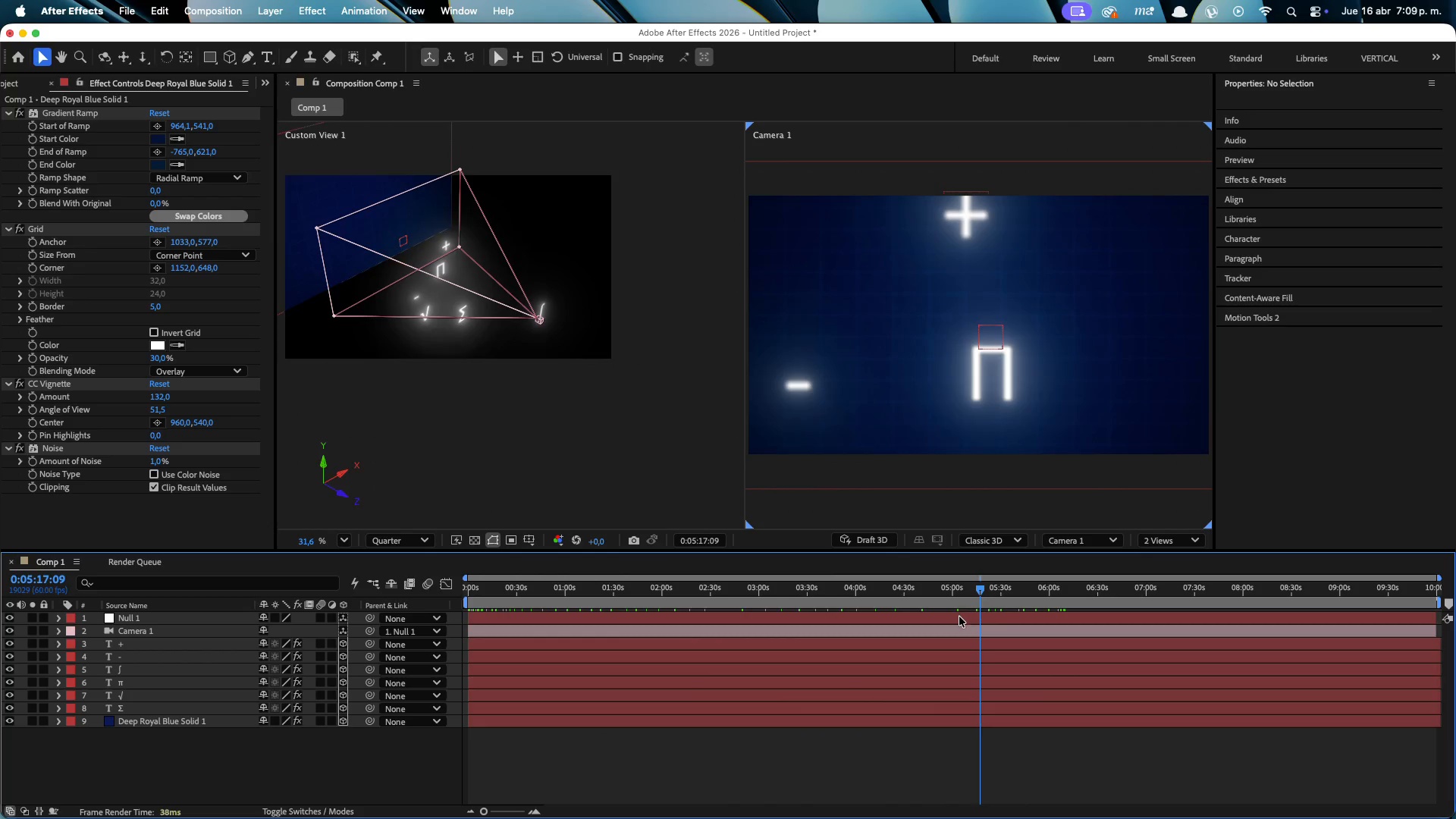 
left_click([958, 619])
 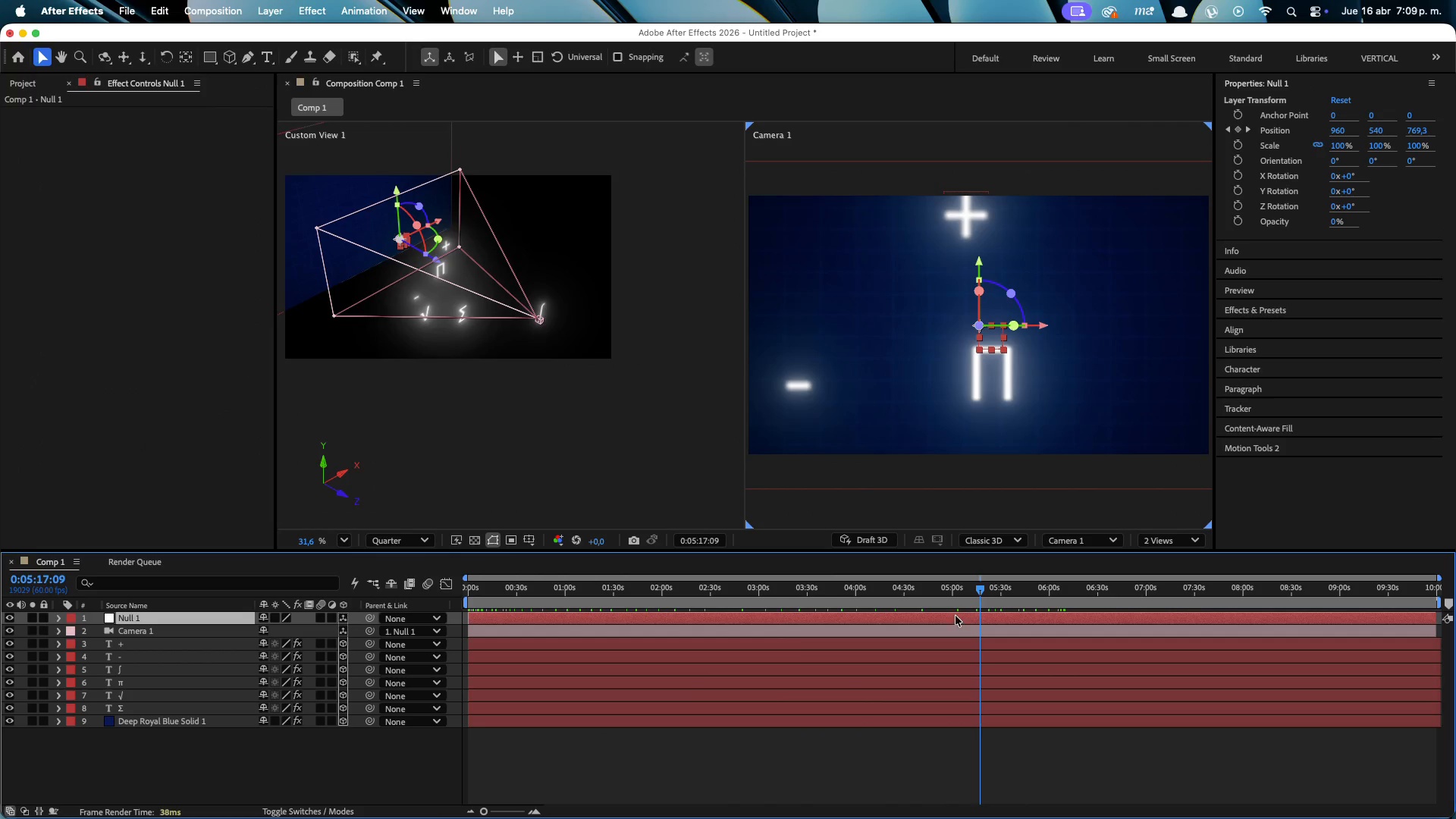 
key(U)
 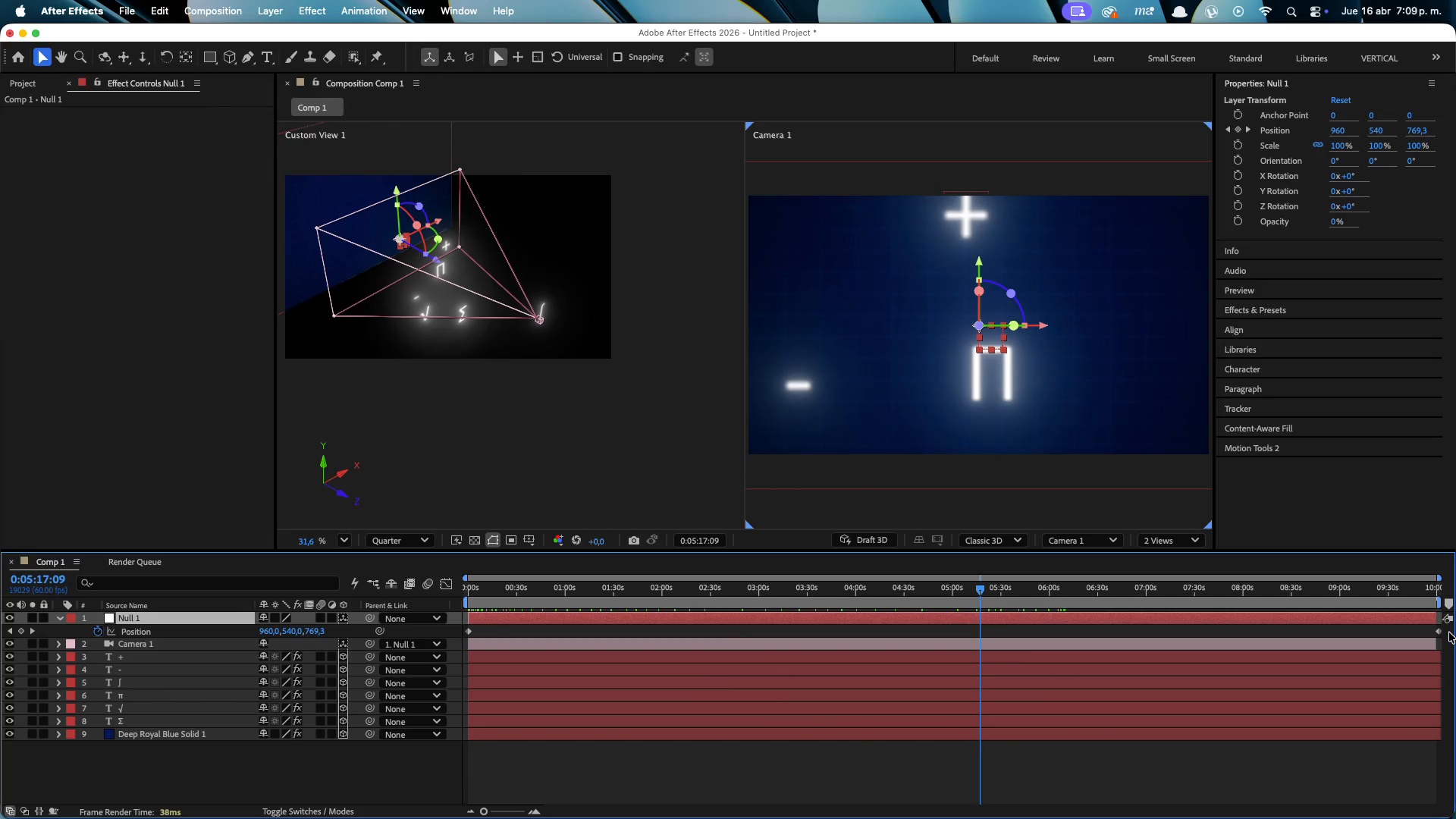 
left_click_drag(start_coordinate=[1439, 631], to_coordinate=[955, 610])
 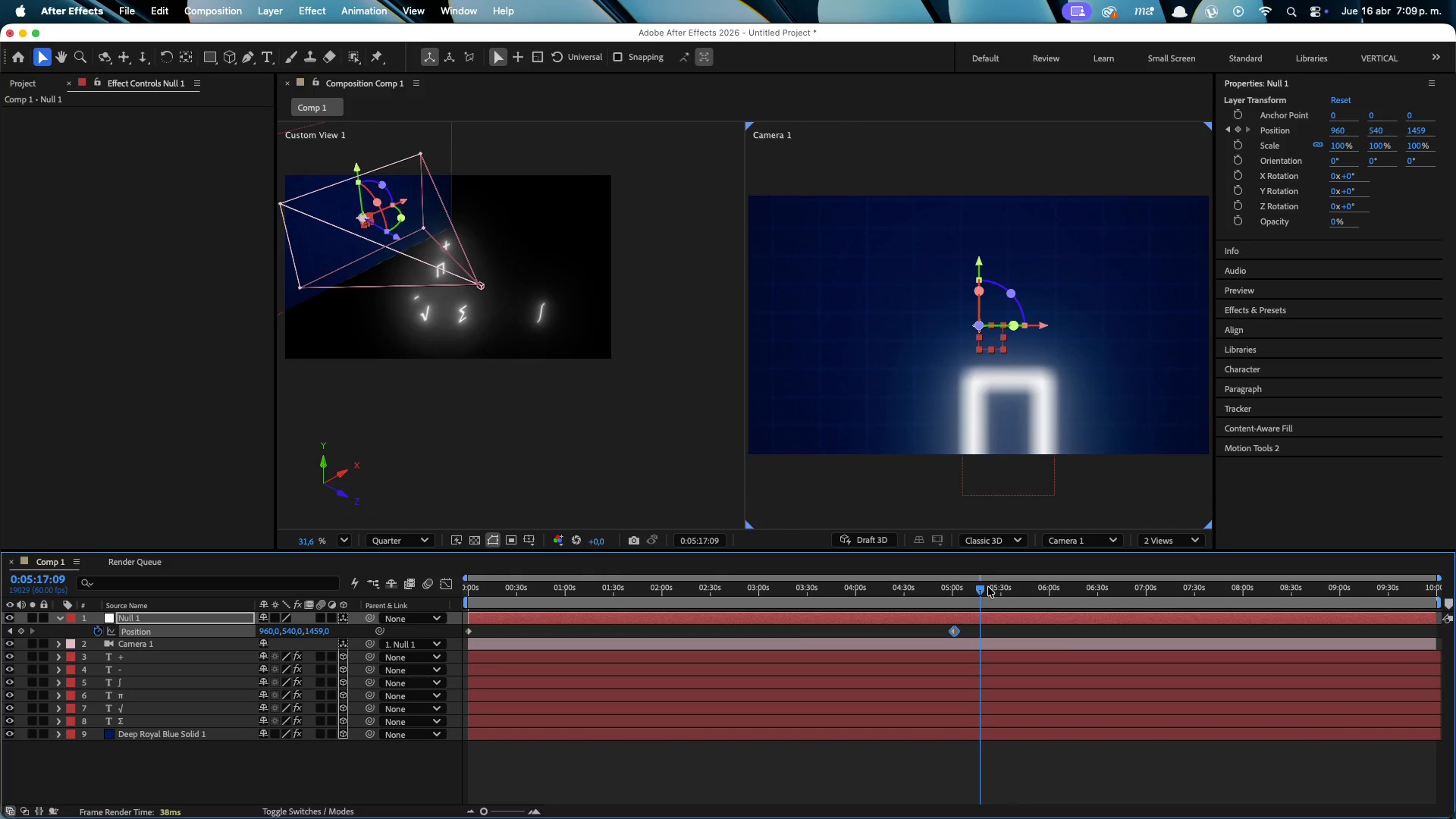 
left_click_drag(start_coordinate=[981, 588], to_coordinate=[437, 595])
 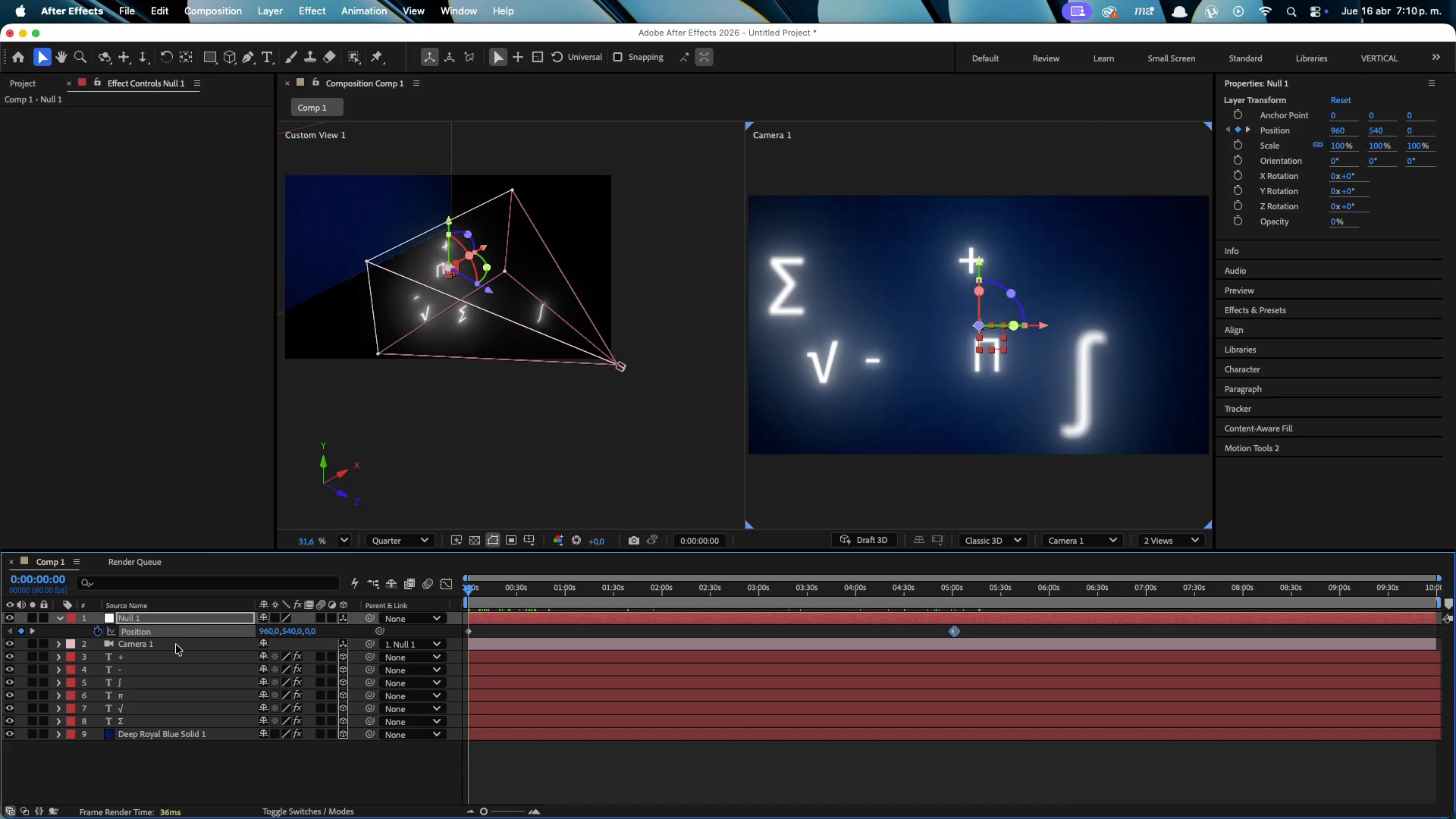 
double_click([170, 648])
 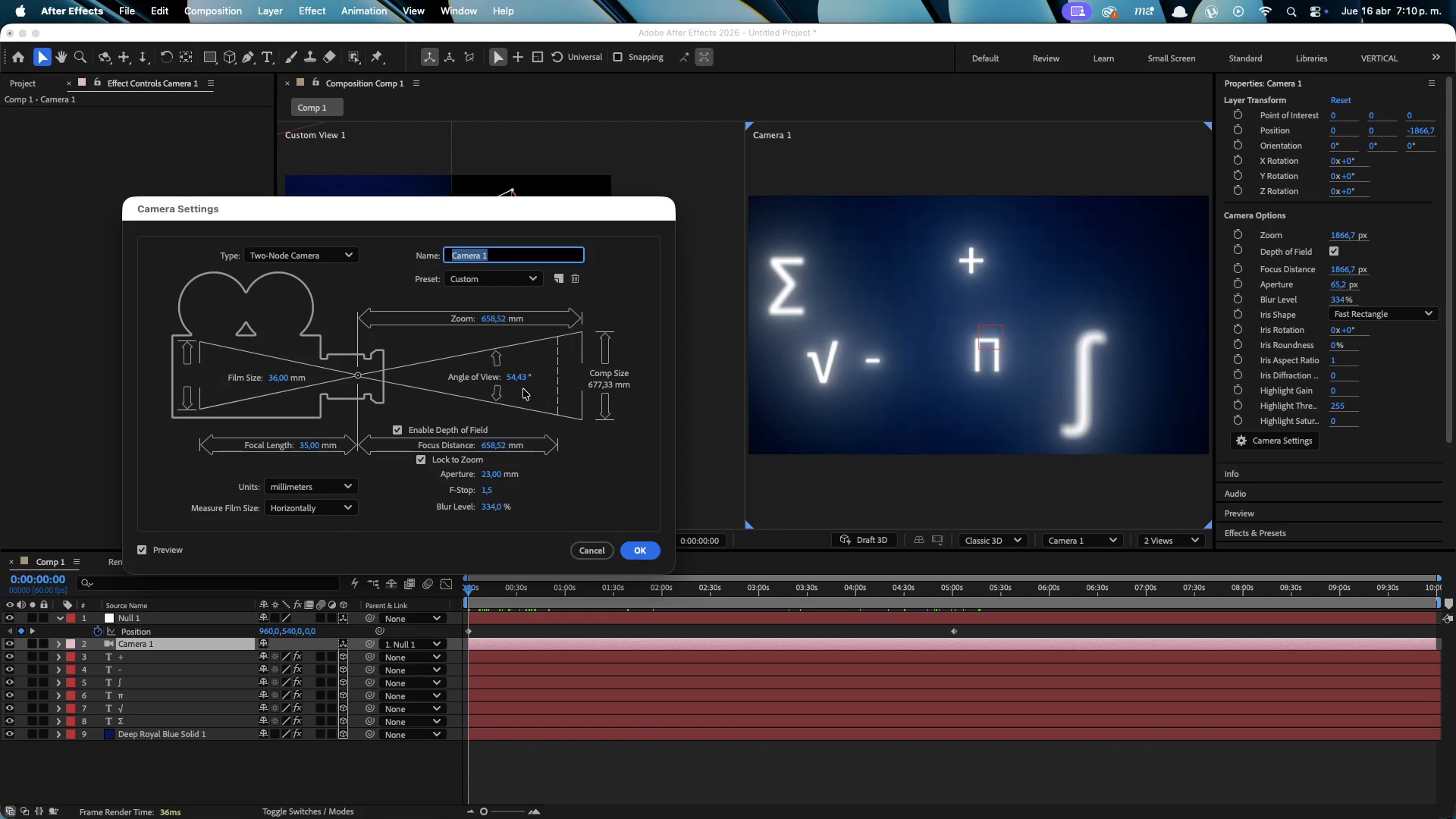 
left_click_drag(start_coordinate=[520, 378], to_coordinate=[532, 378])
 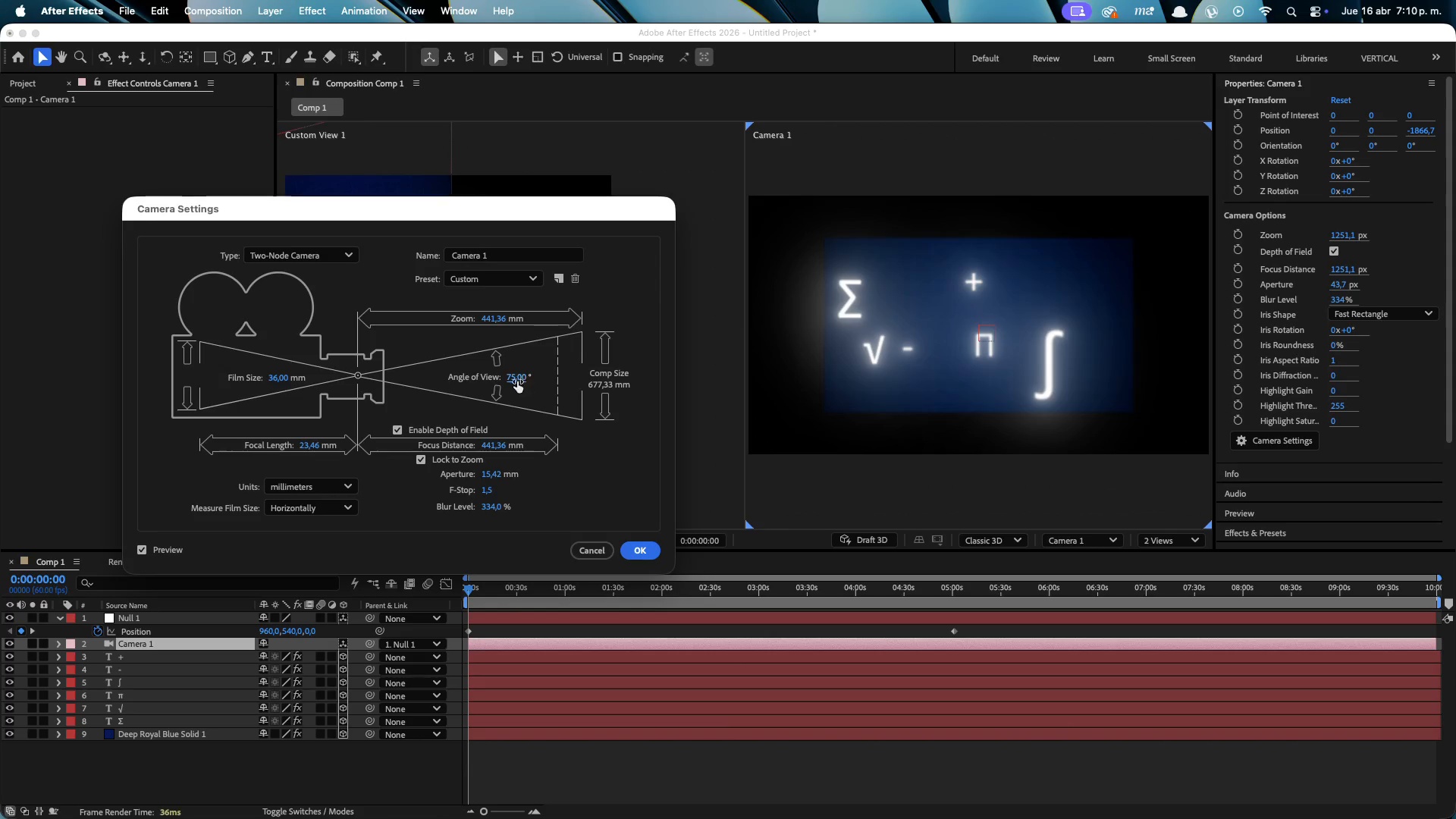 
key(Meta+Z)
 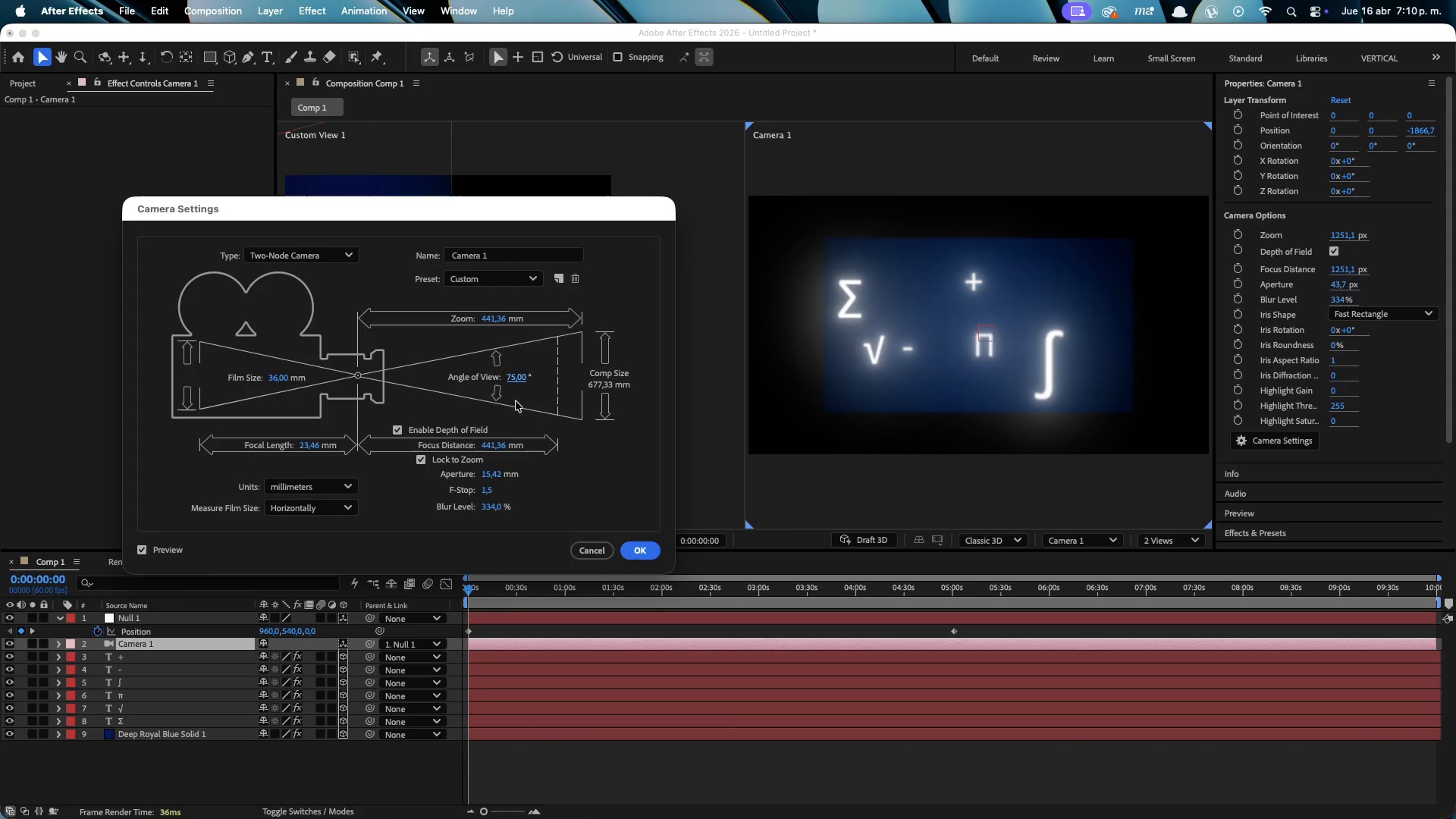 
key(Escape)
 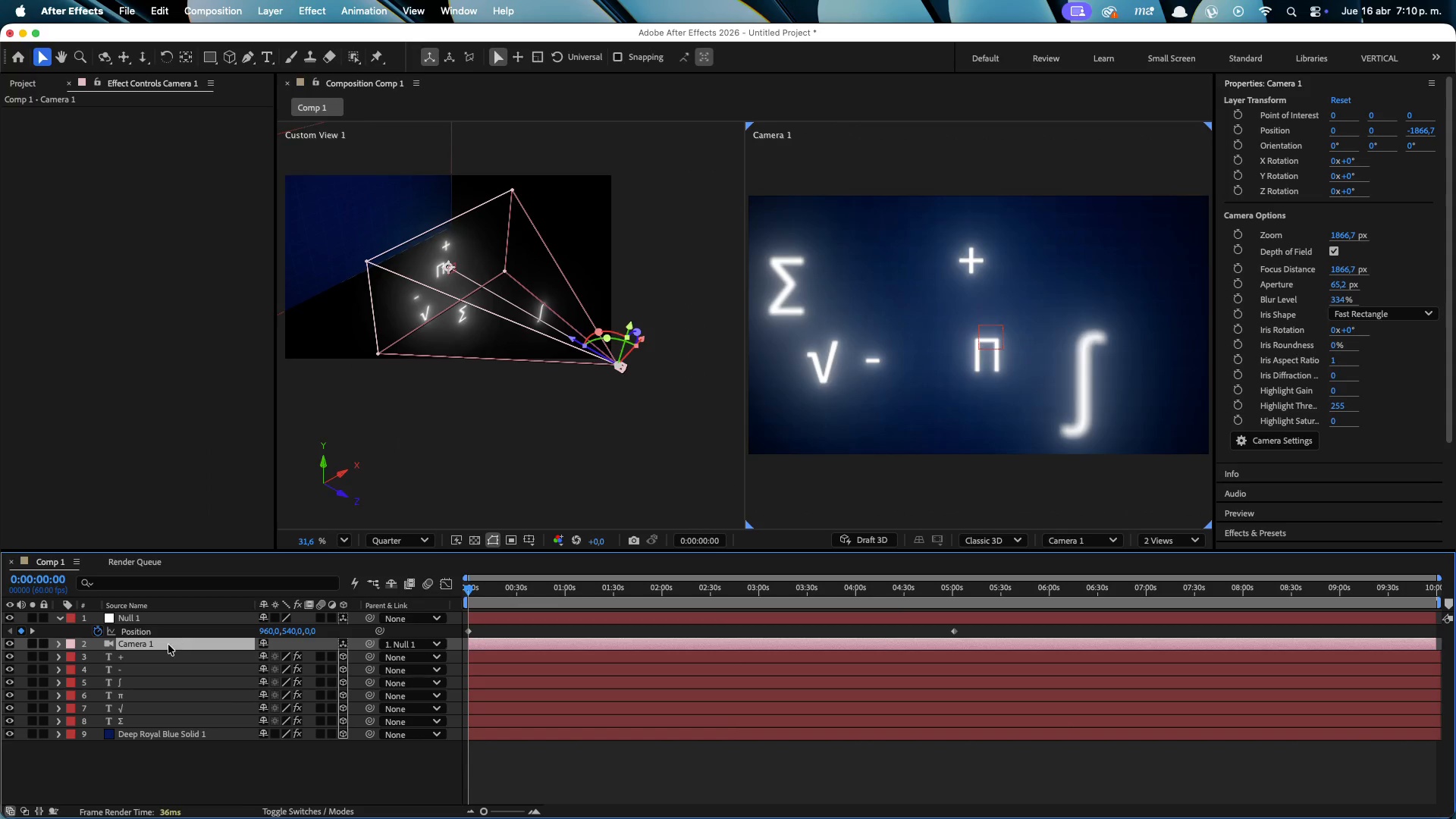 
double_click([168, 645])
 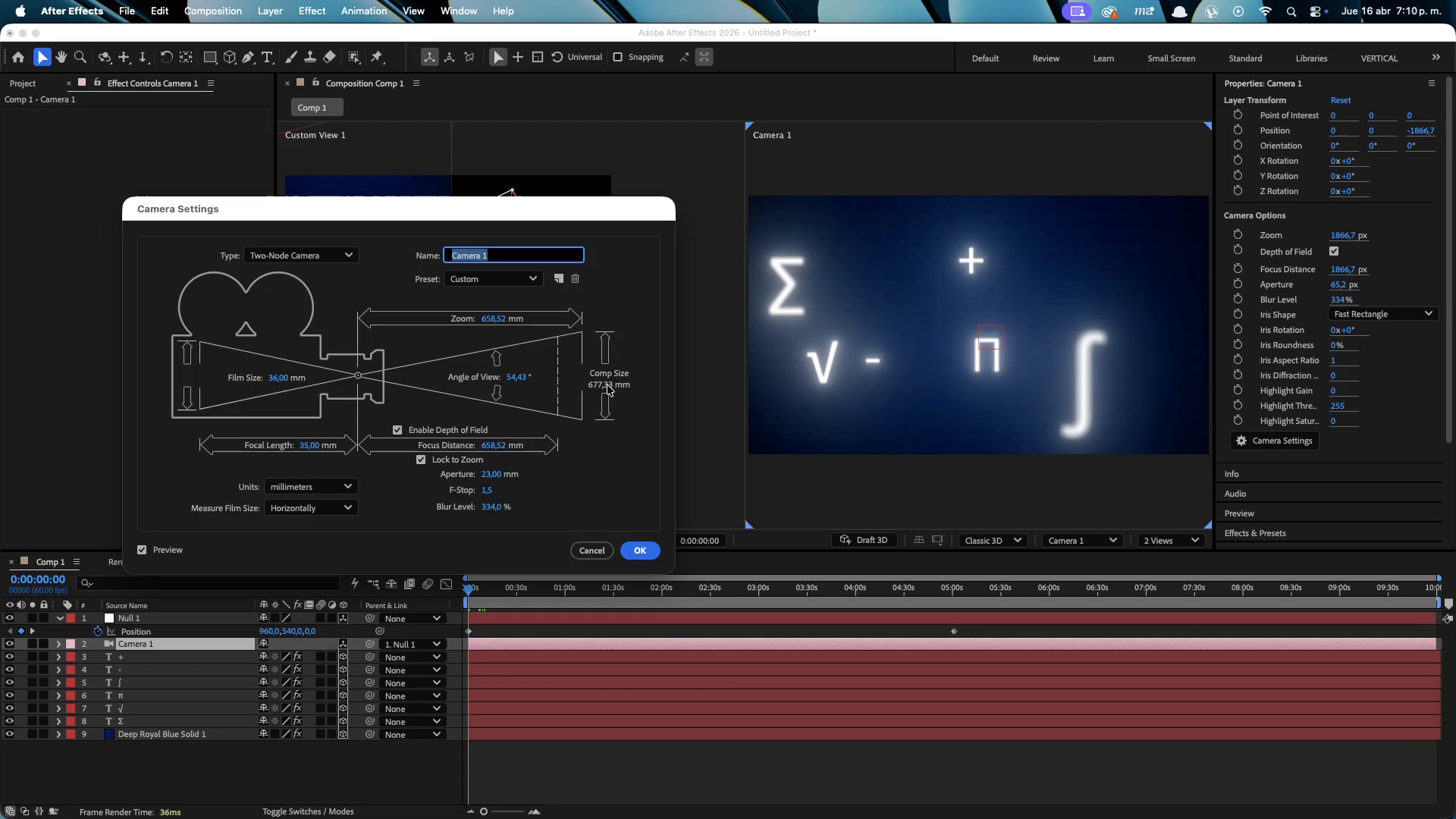 
left_click_drag(start_coordinate=[504, 319], to_coordinate=[473, 296])
 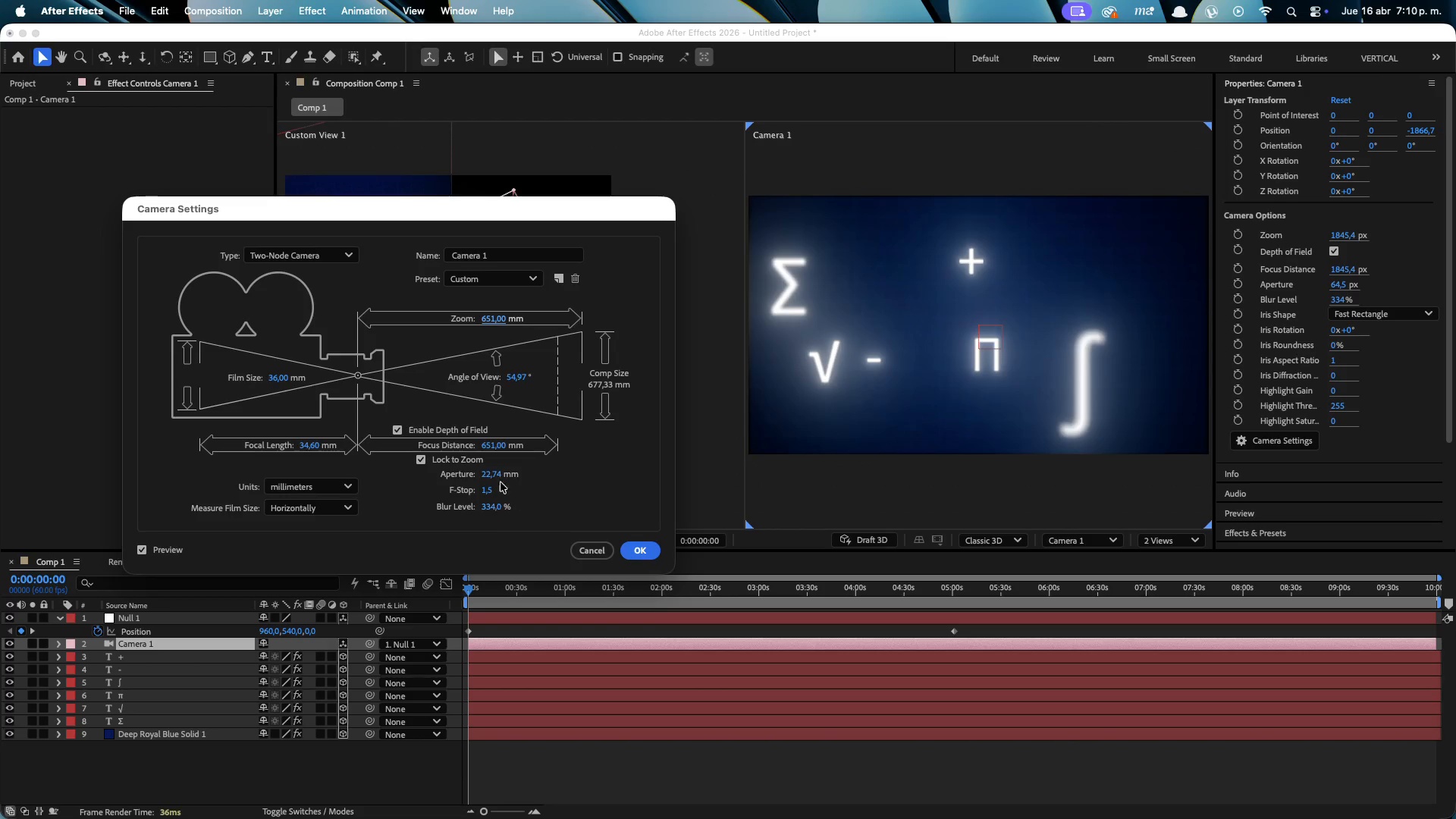 
left_click_drag(start_coordinate=[491, 469], to_coordinate=[46, 488])
 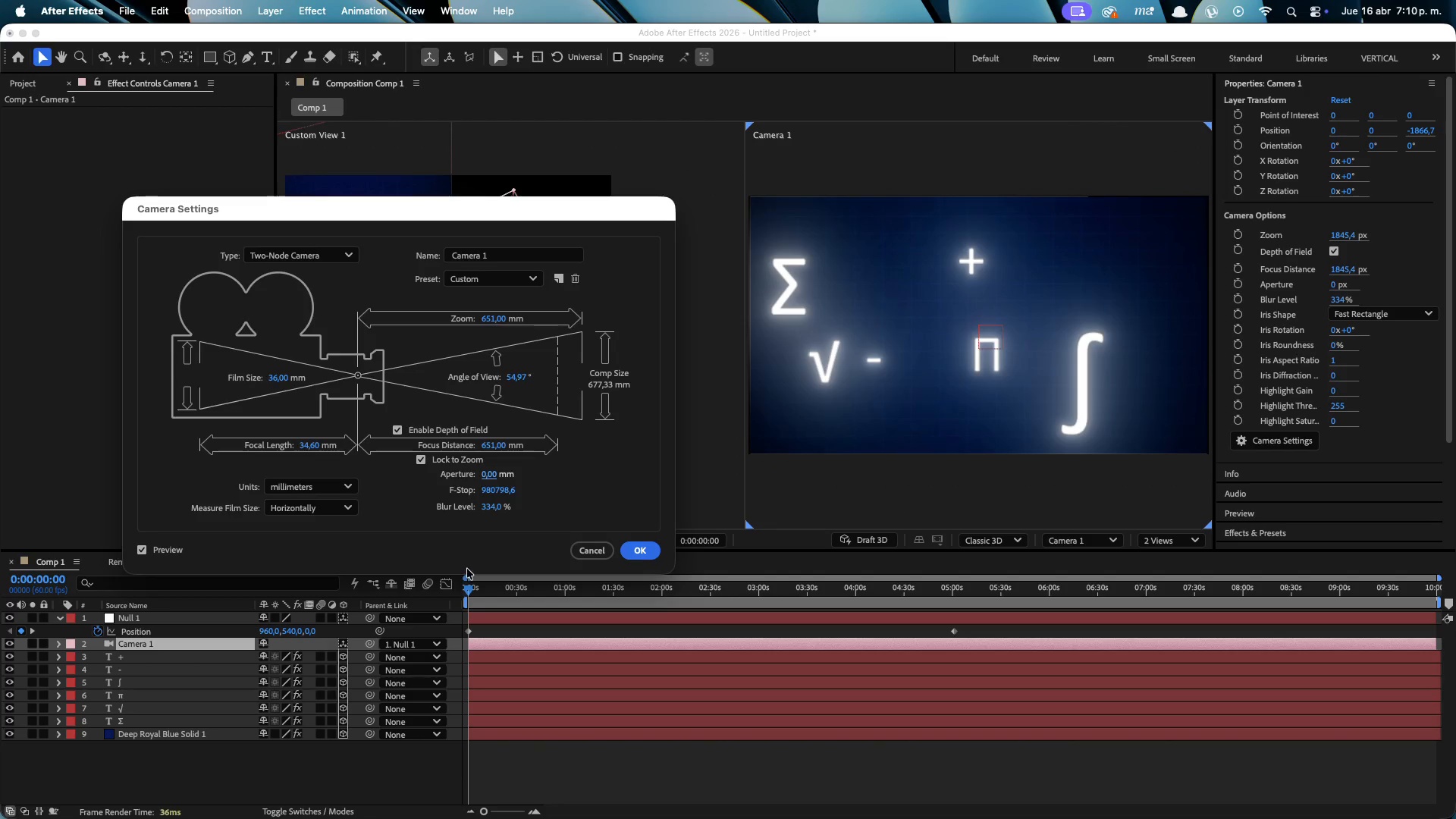 
key(Escape)
 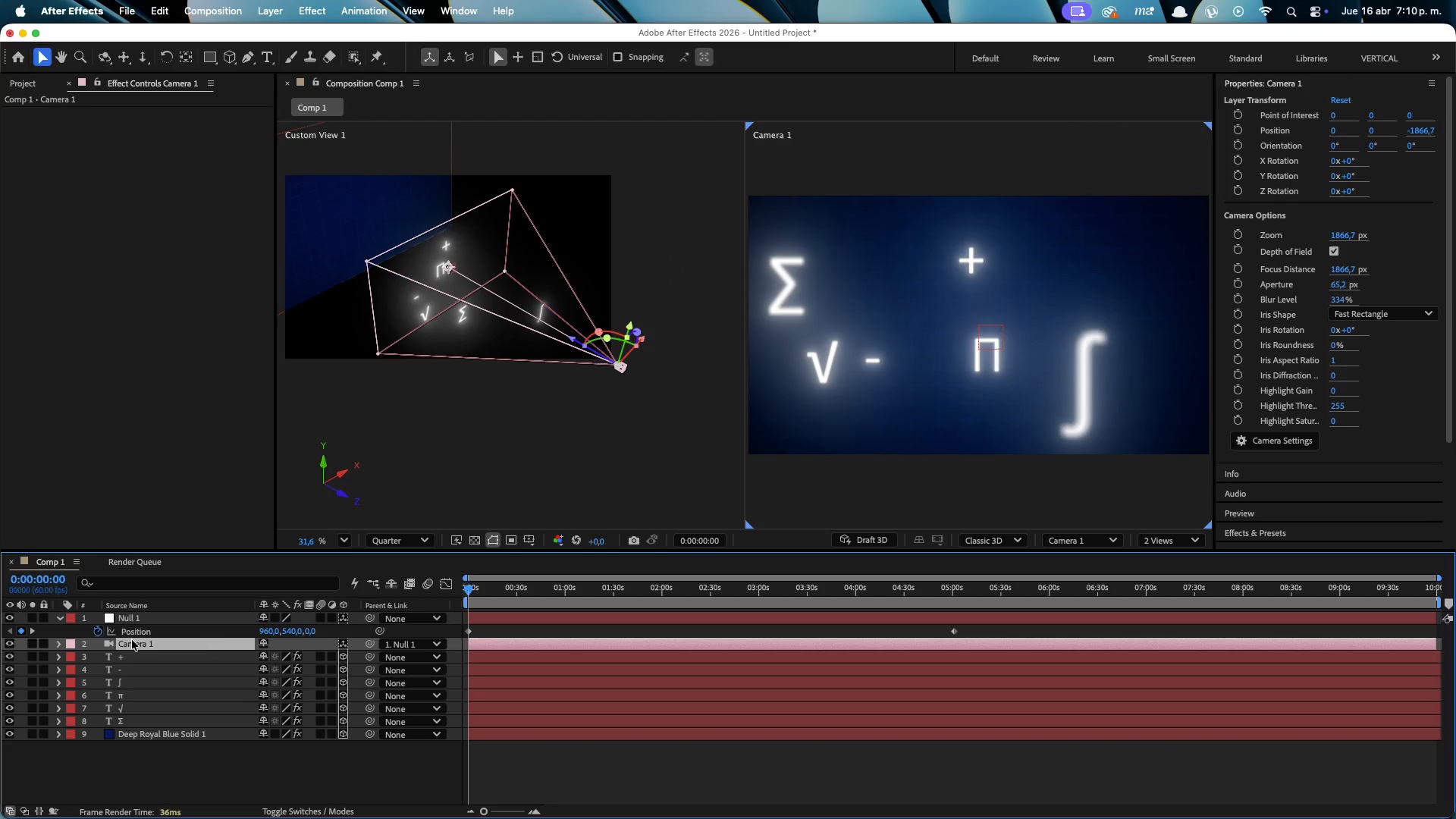 
double_click([133, 639])
 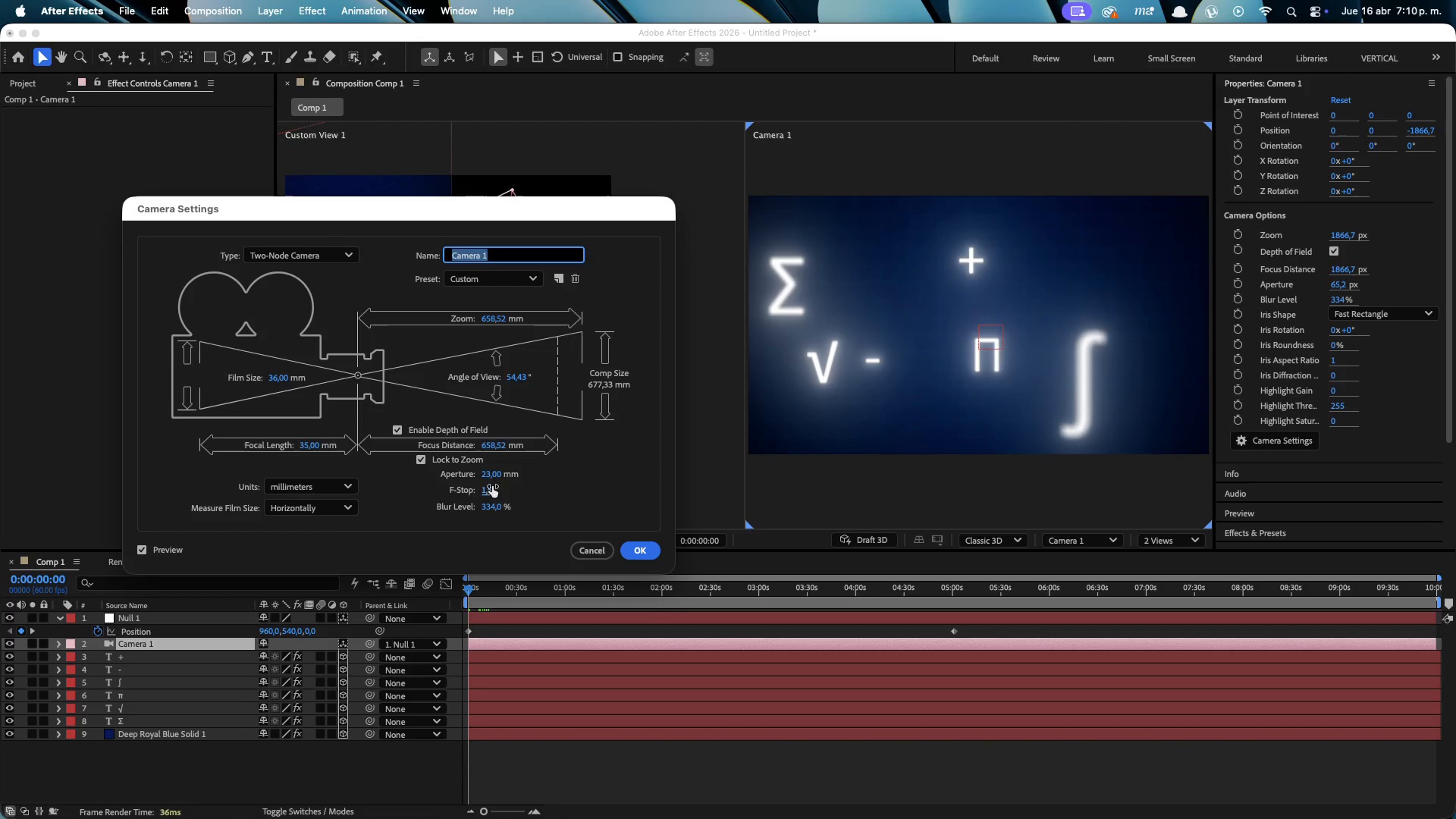 
left_click_drag(start_coordinate=[496, 475], to_coordinate=[300, 488])
 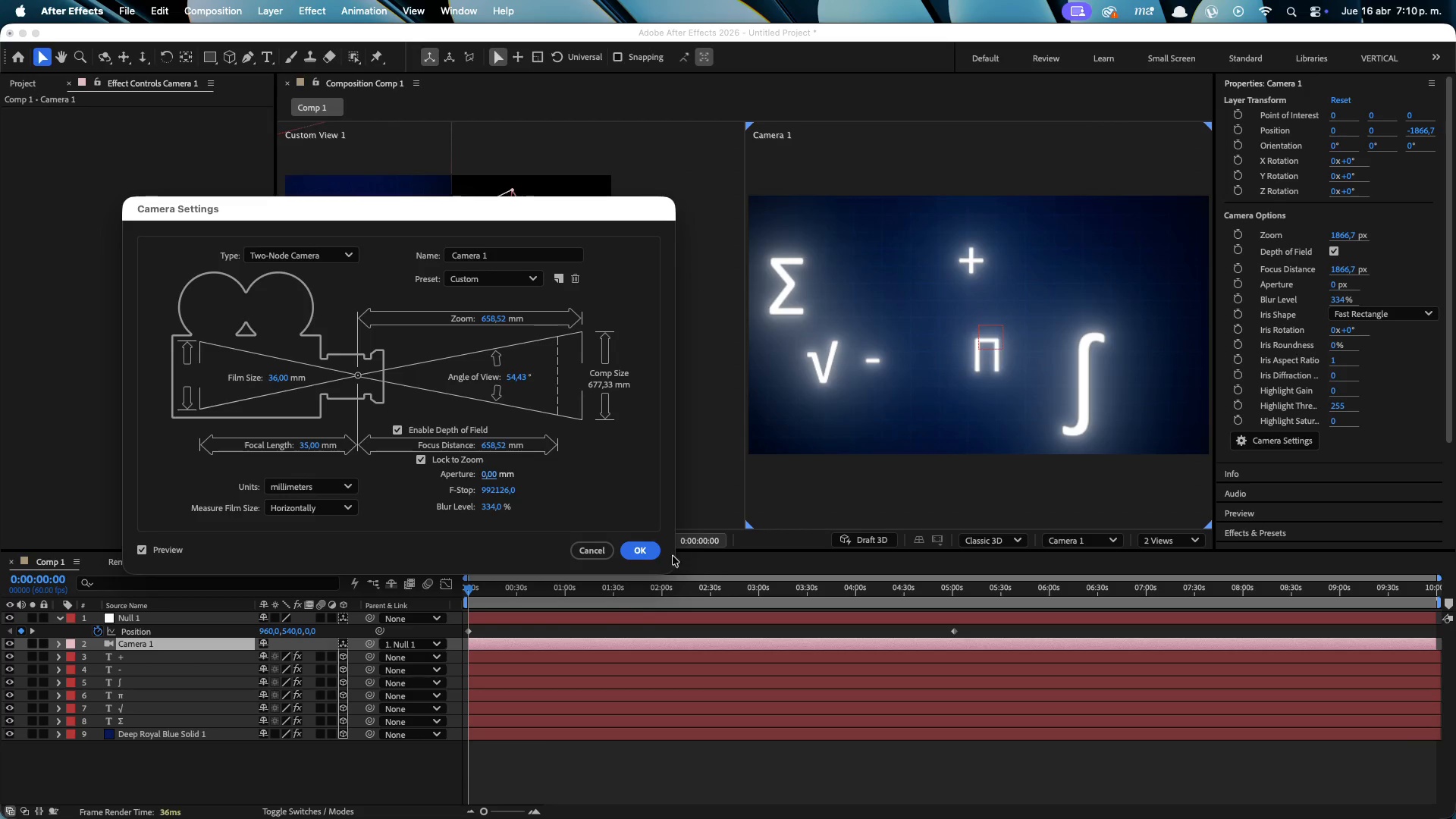 
left_click_drag(start_coordinate=[642, 554], to_coordinate=[637, 554])
 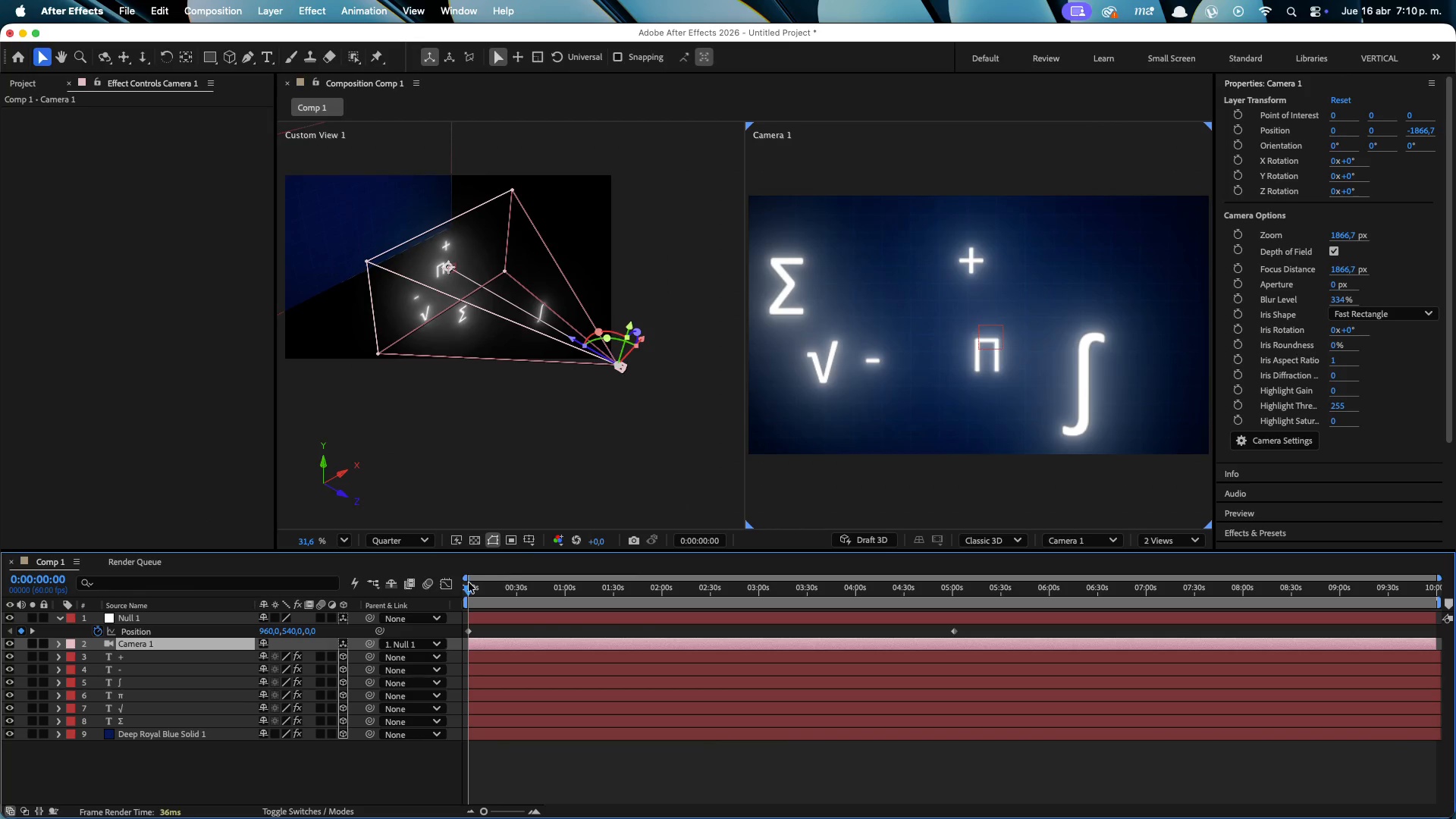 
left_click_drag(start_coordinate=[465, 587], to_coordinate=[438, 620])
 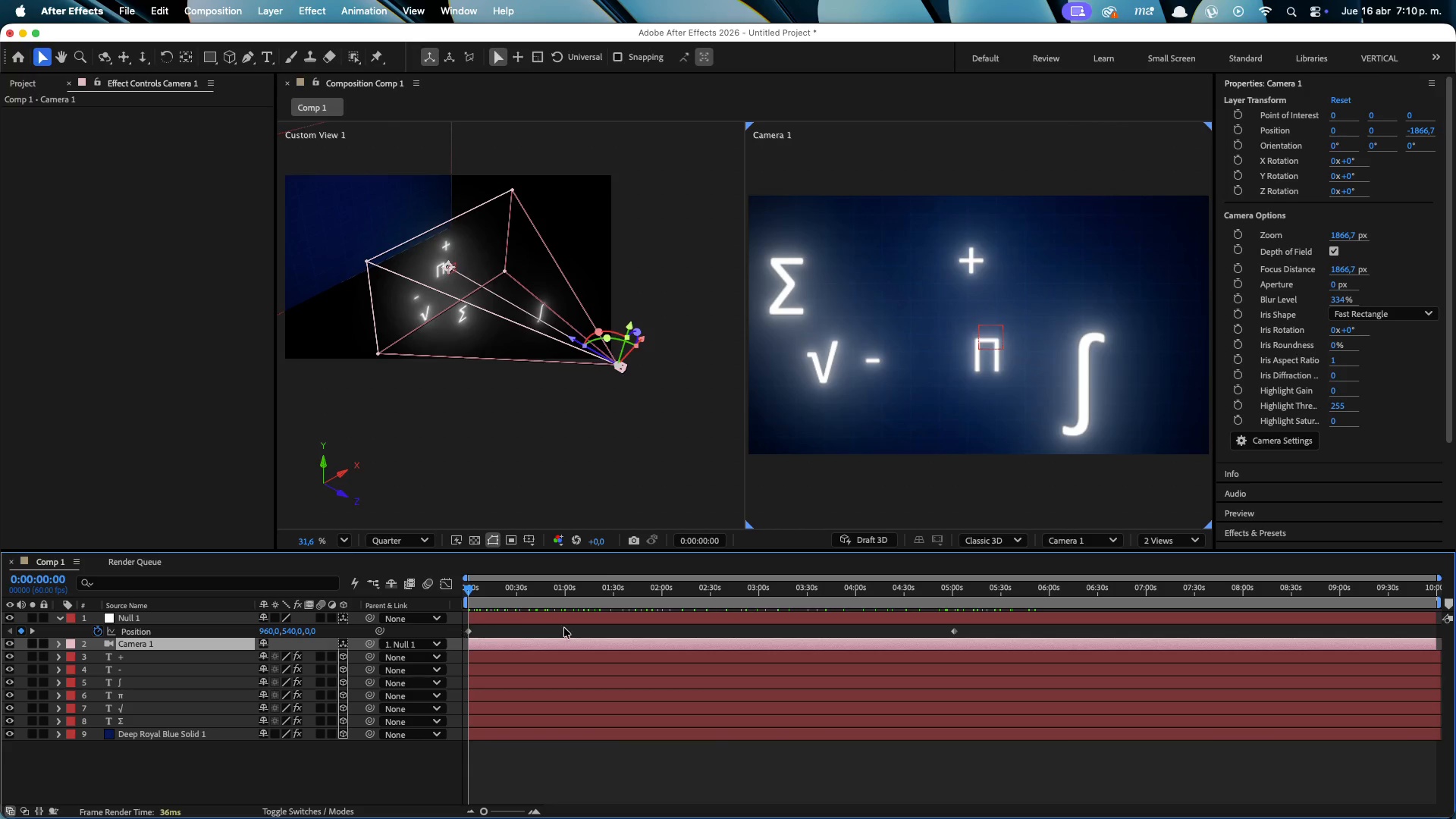 
left_click_drag(start_coordinate=[993, 632], to_coordinate=[401, 654])
 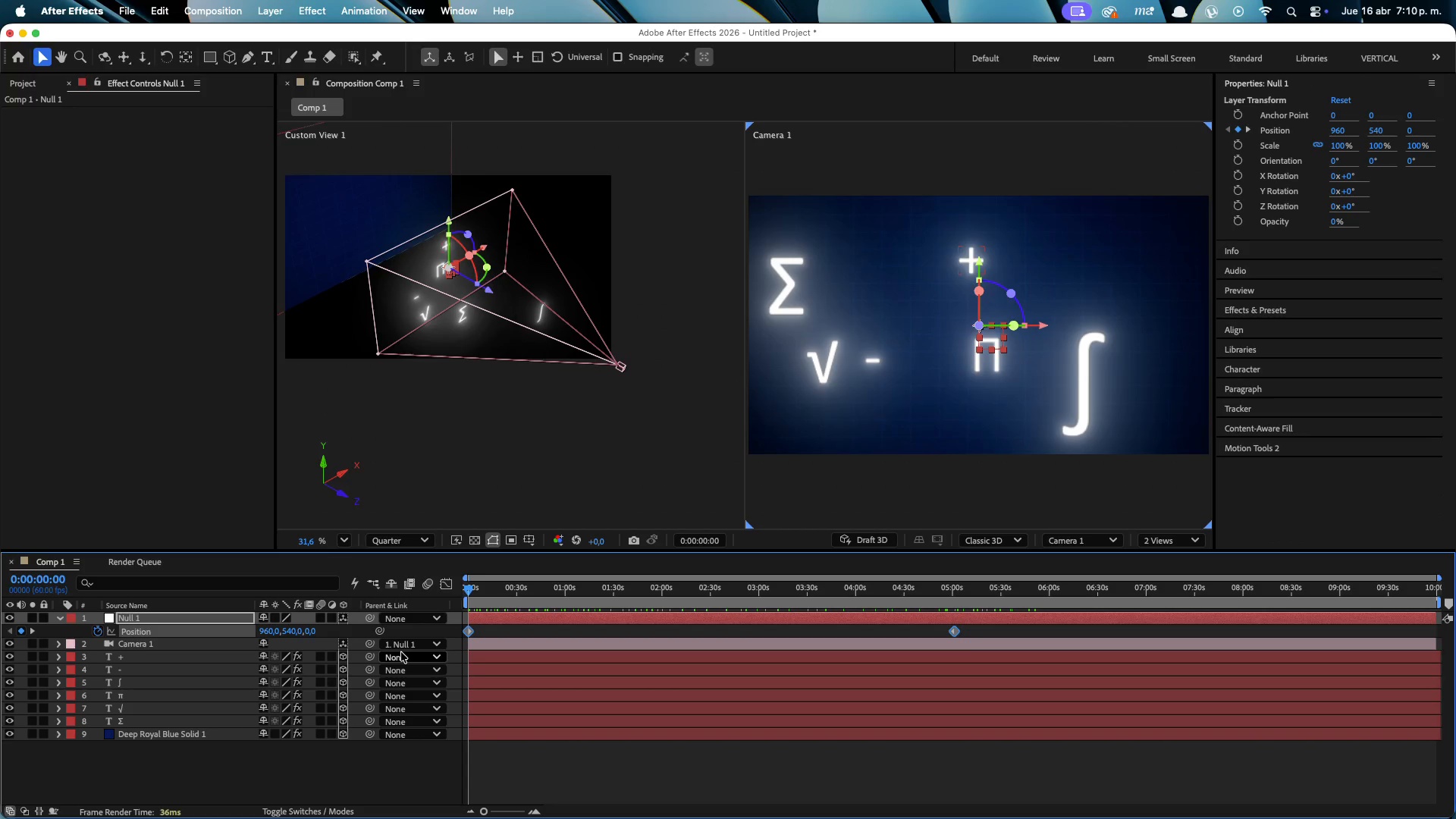 
key(F9)
 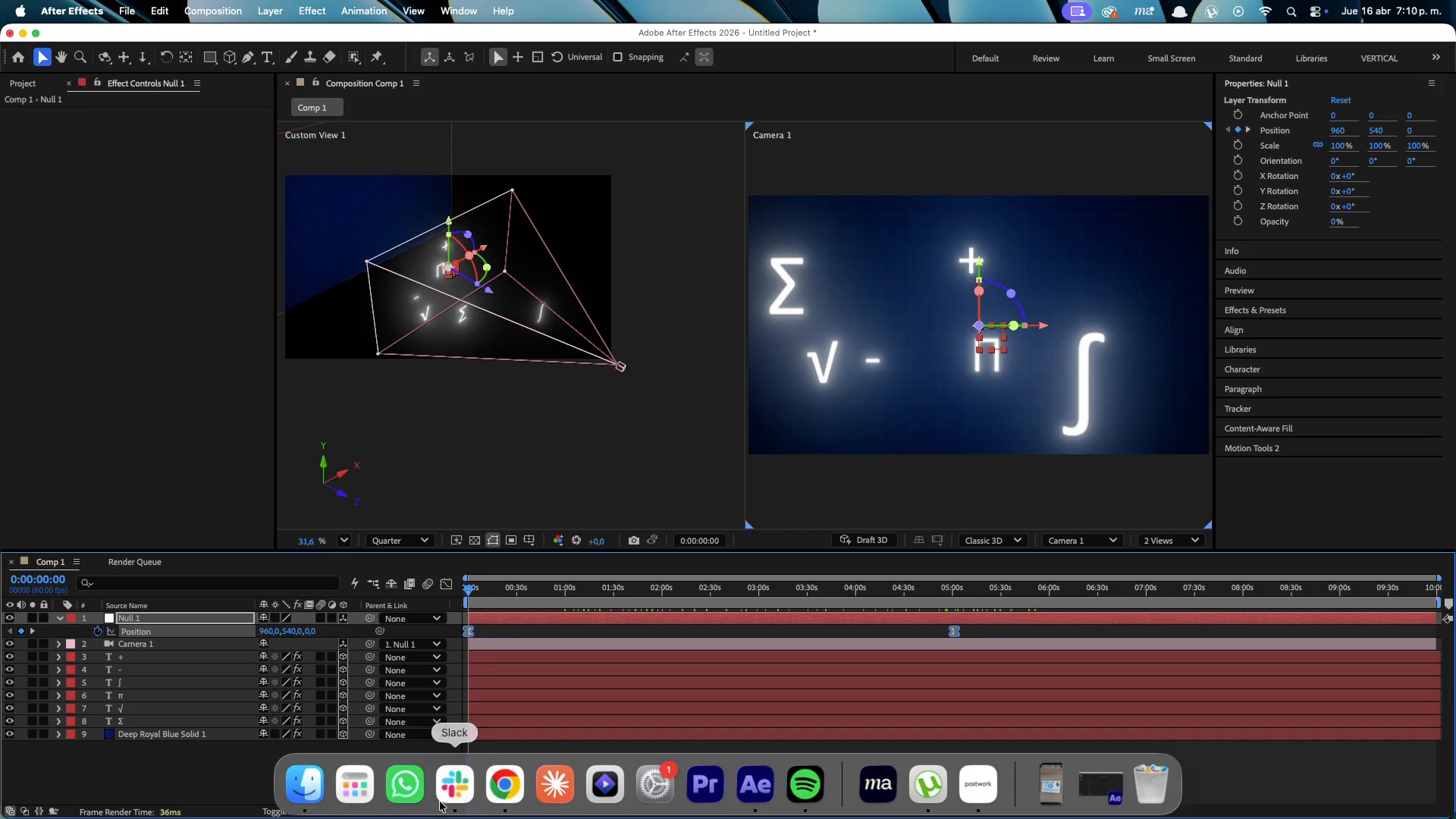 
wait(7.18)
 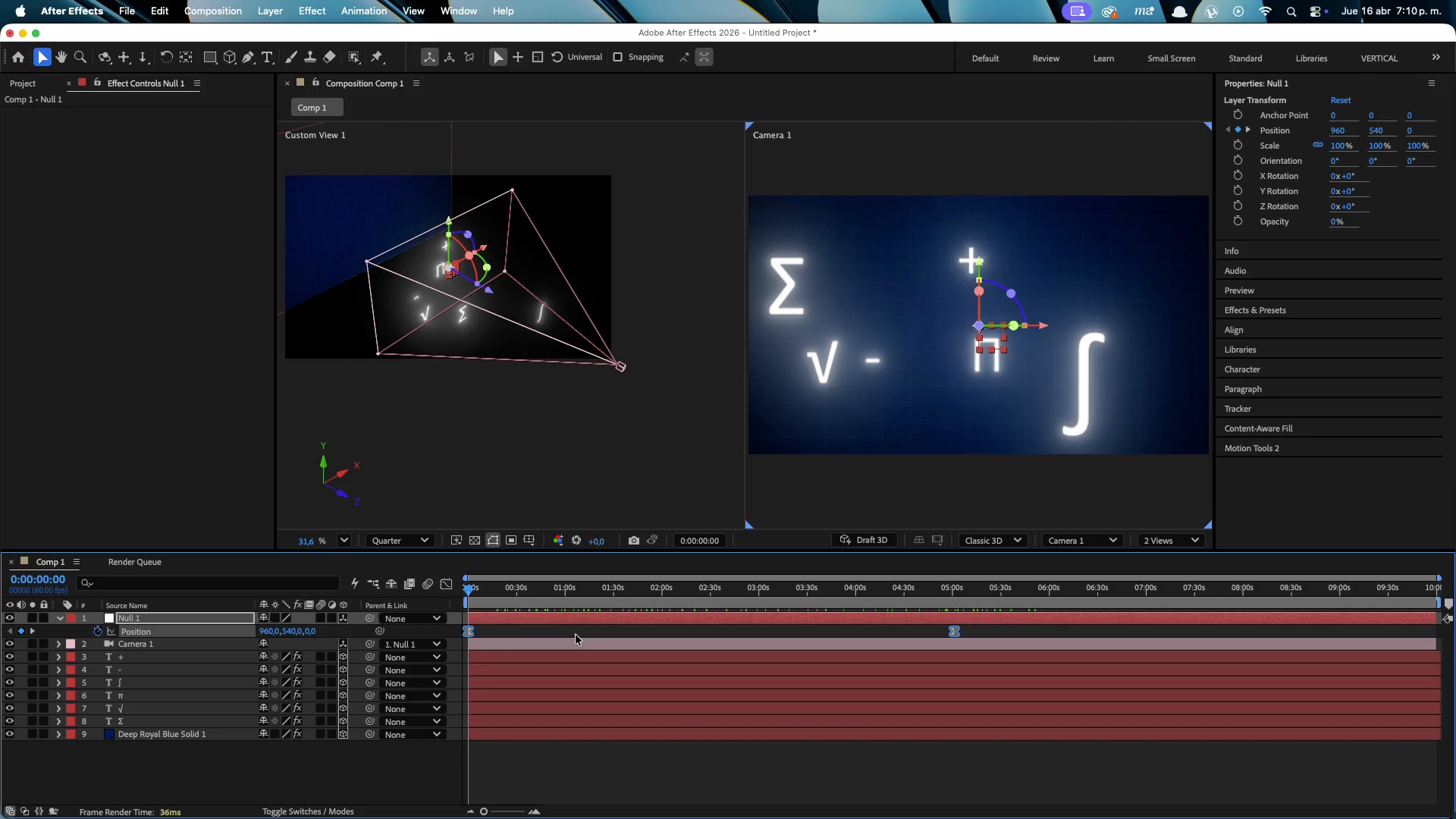 
left_click([464, 797])
 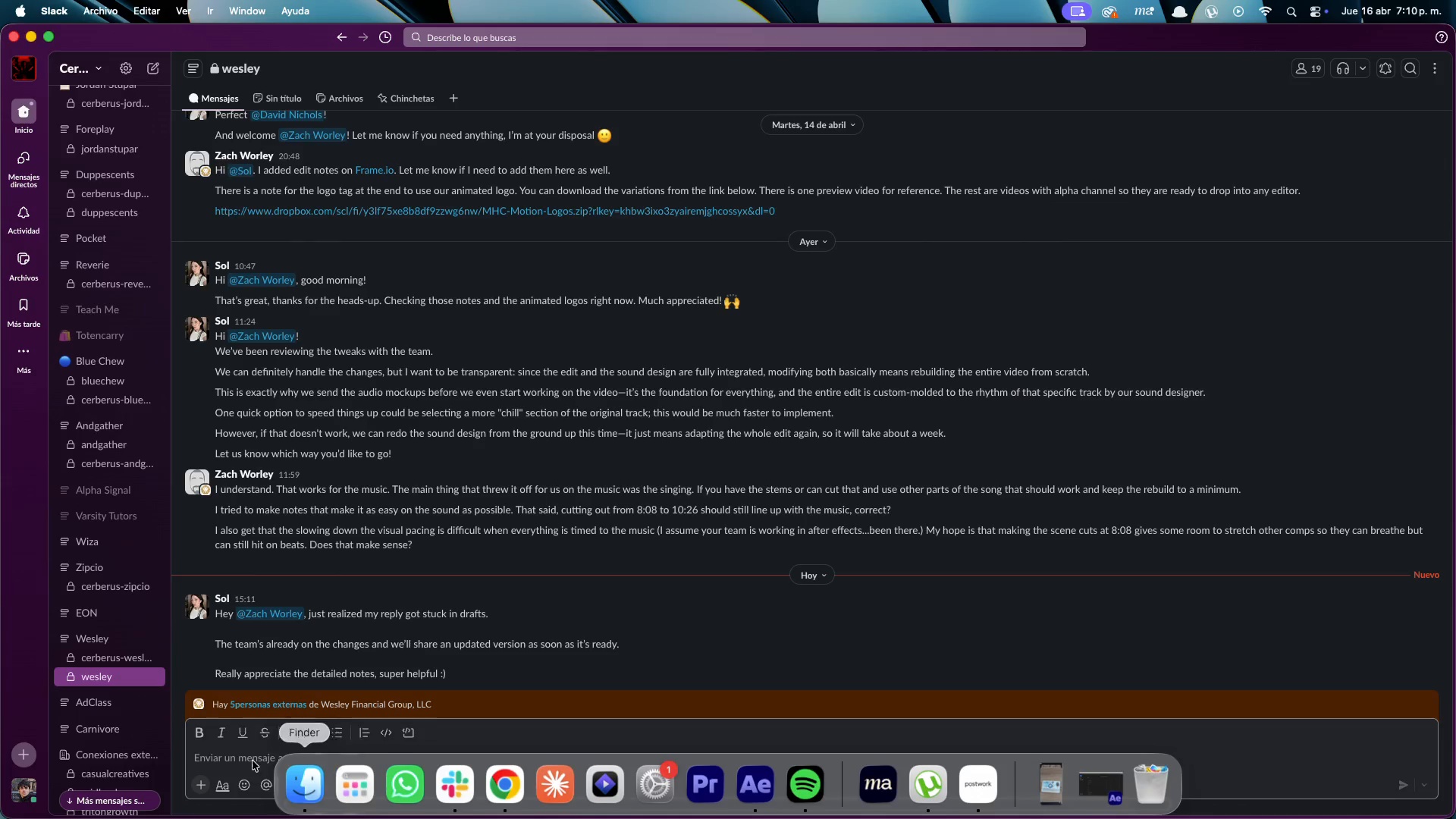 
scroll: coordinate [160, 685], scroll_direction: down, amount: 35.0
 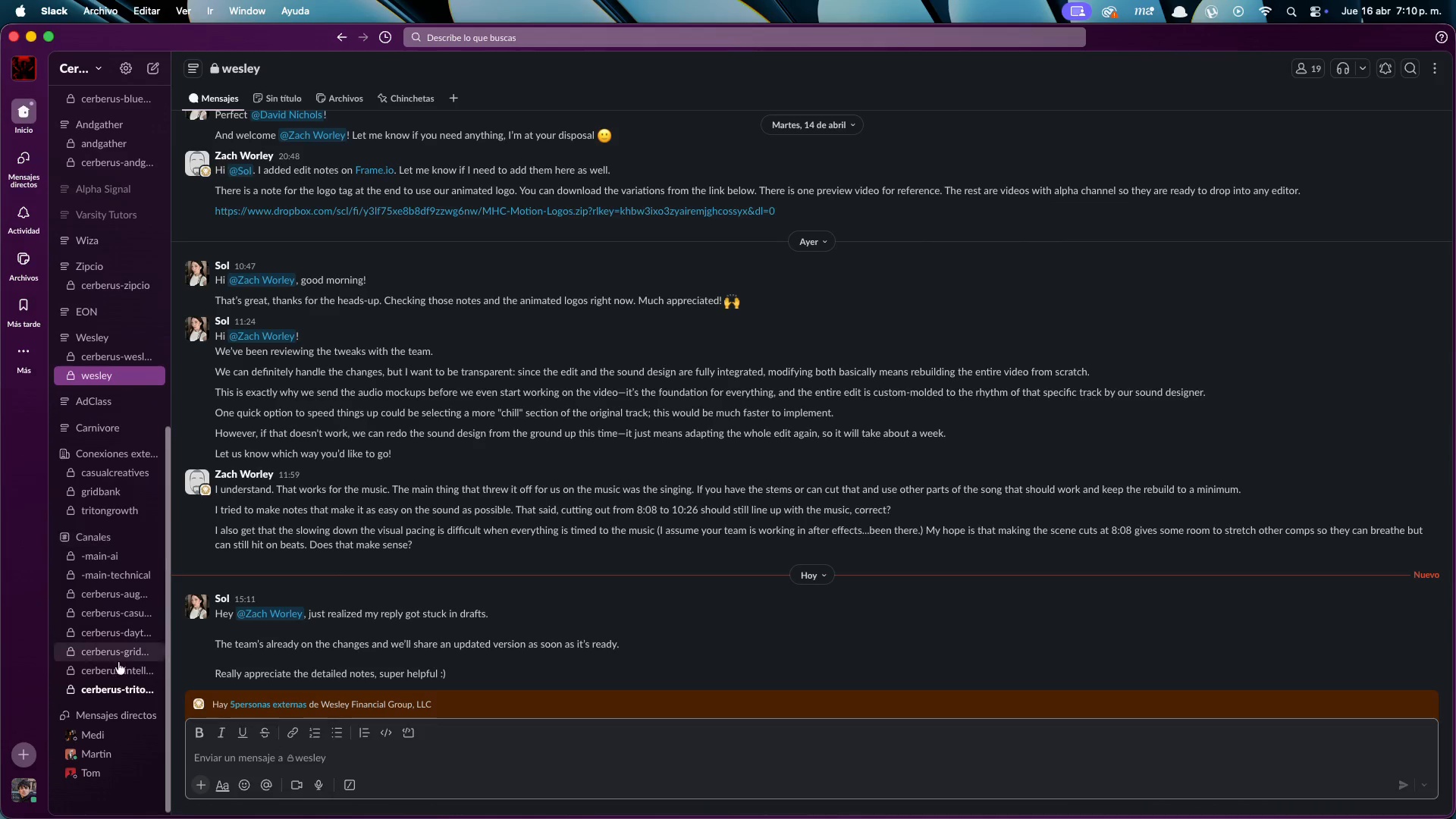 
mouse_move([130, 681])
 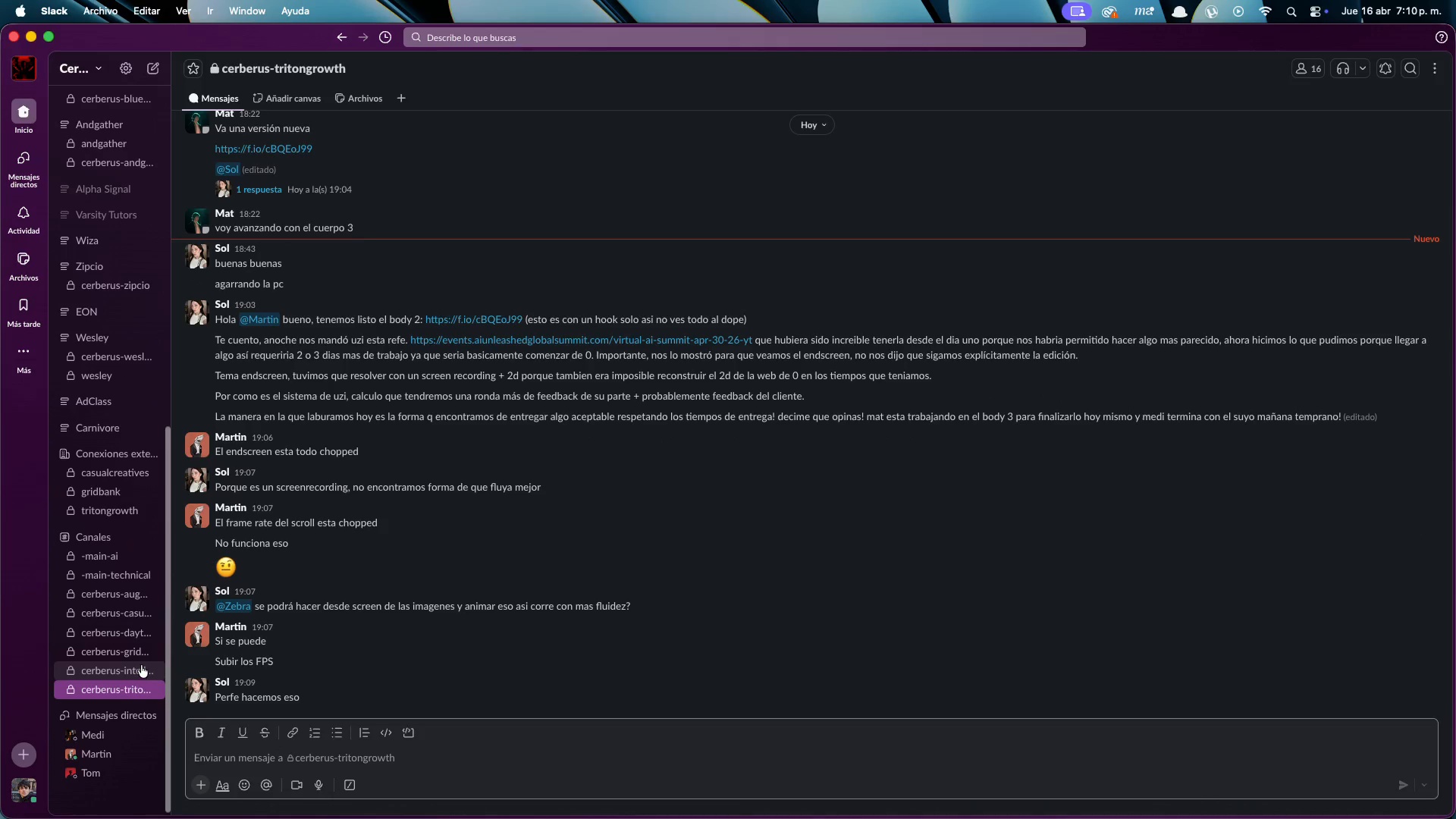 
mouse_move([125, 649])
 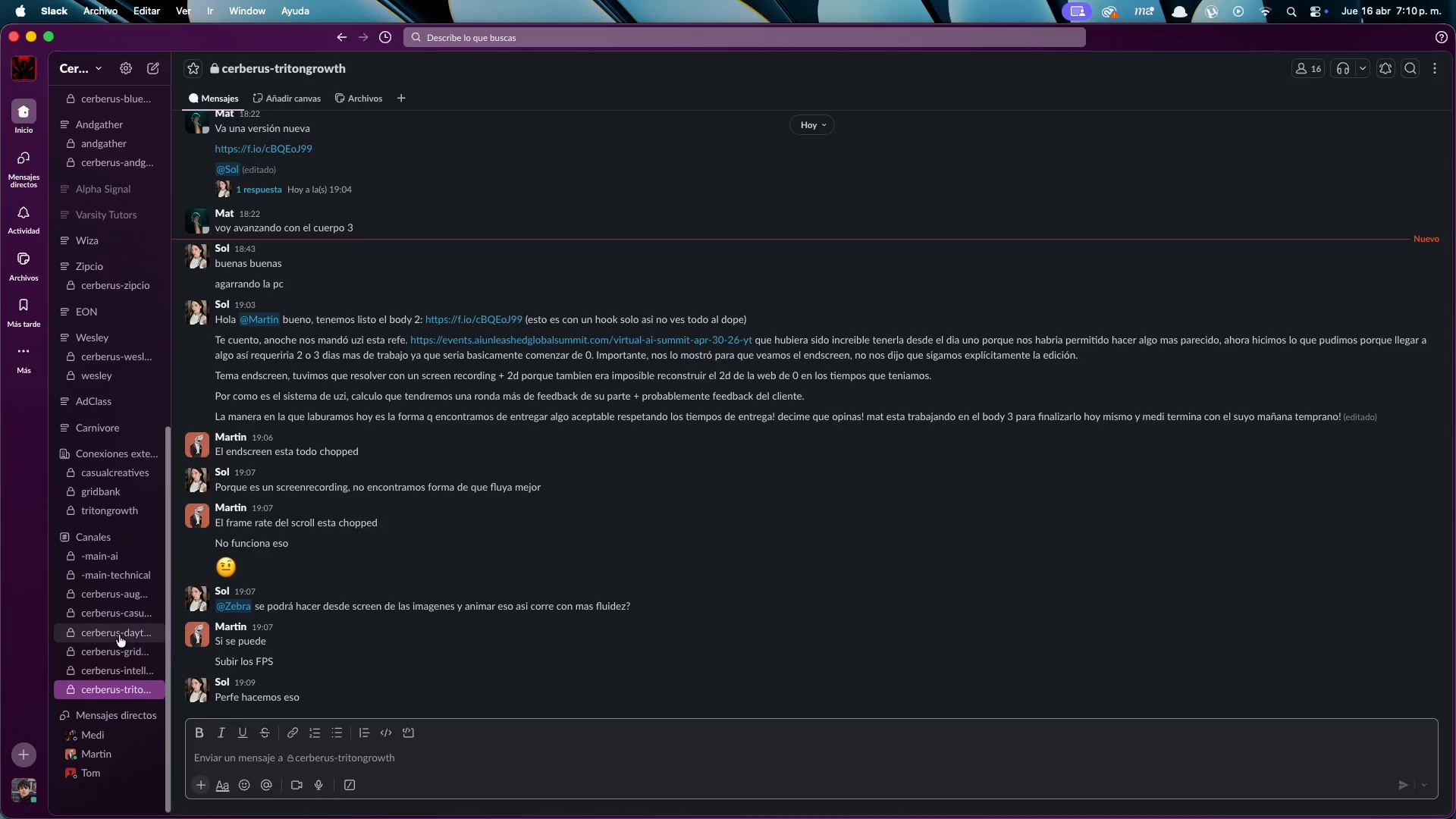 
key(Meta+CommandLeft)
 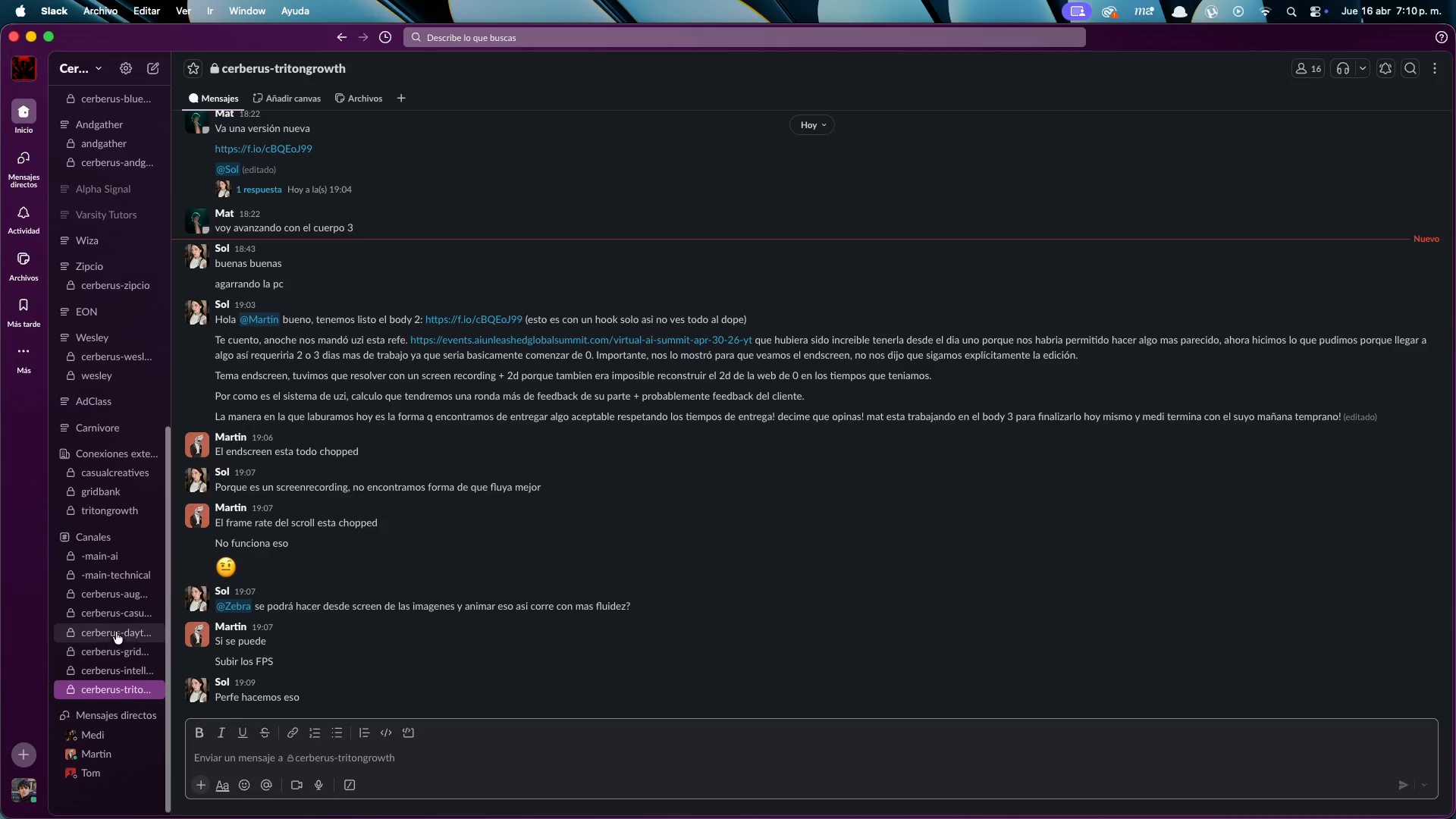 
key(Meta+Q)
 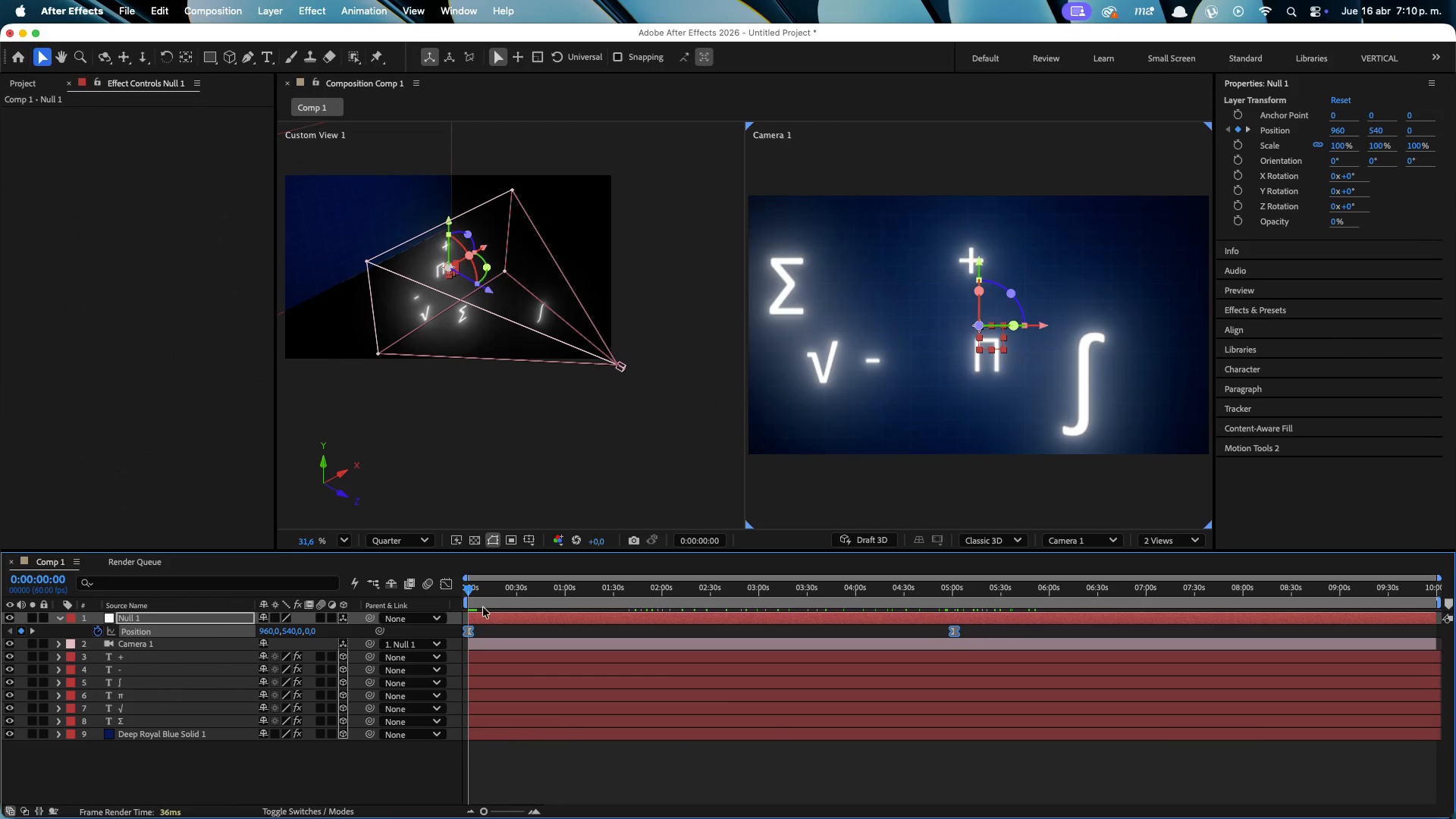 
left_click_drag(start_coordinate=[472, 586], to_coordinate=[367, 611])
 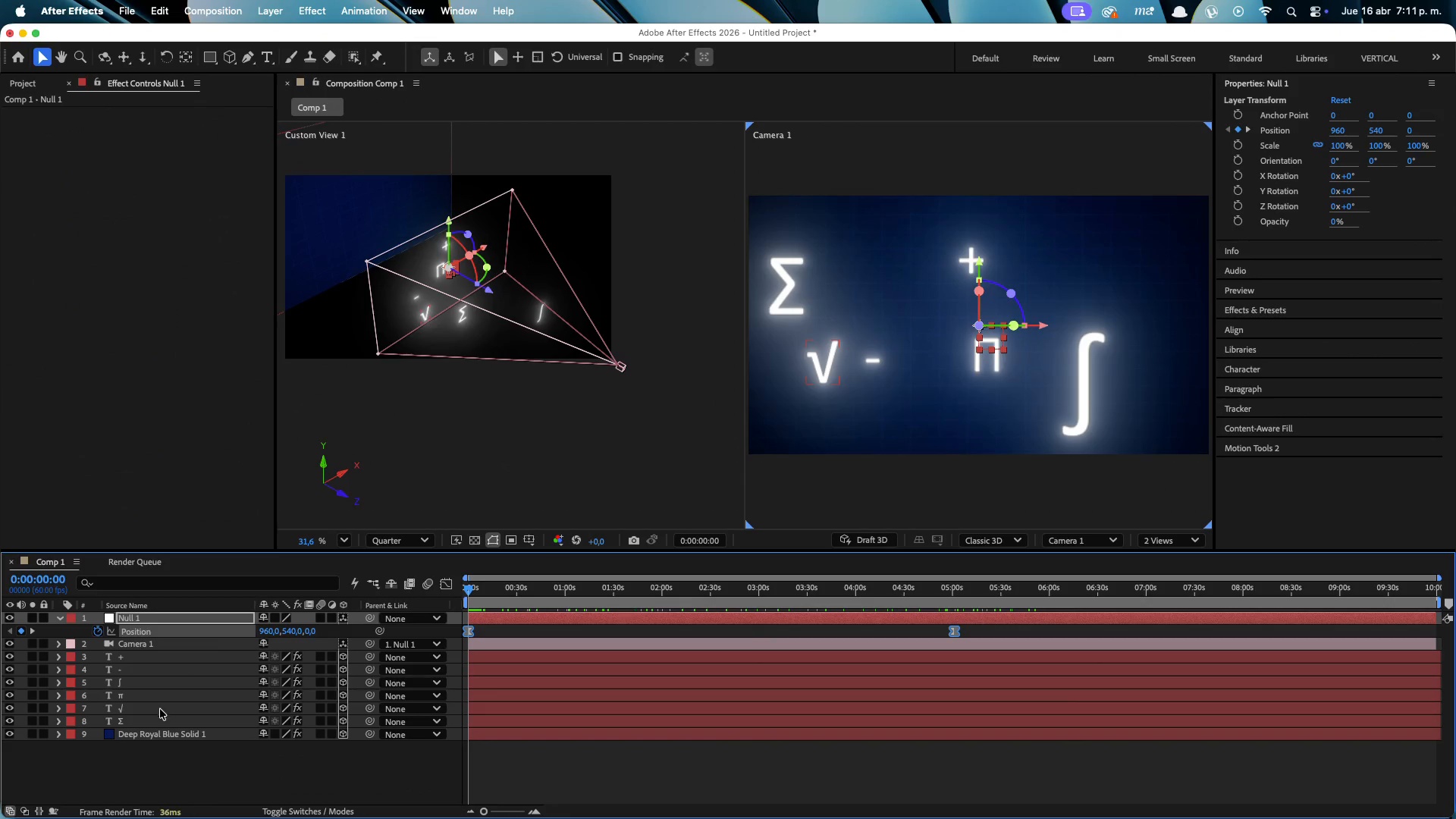 
left_click([153, 724])
 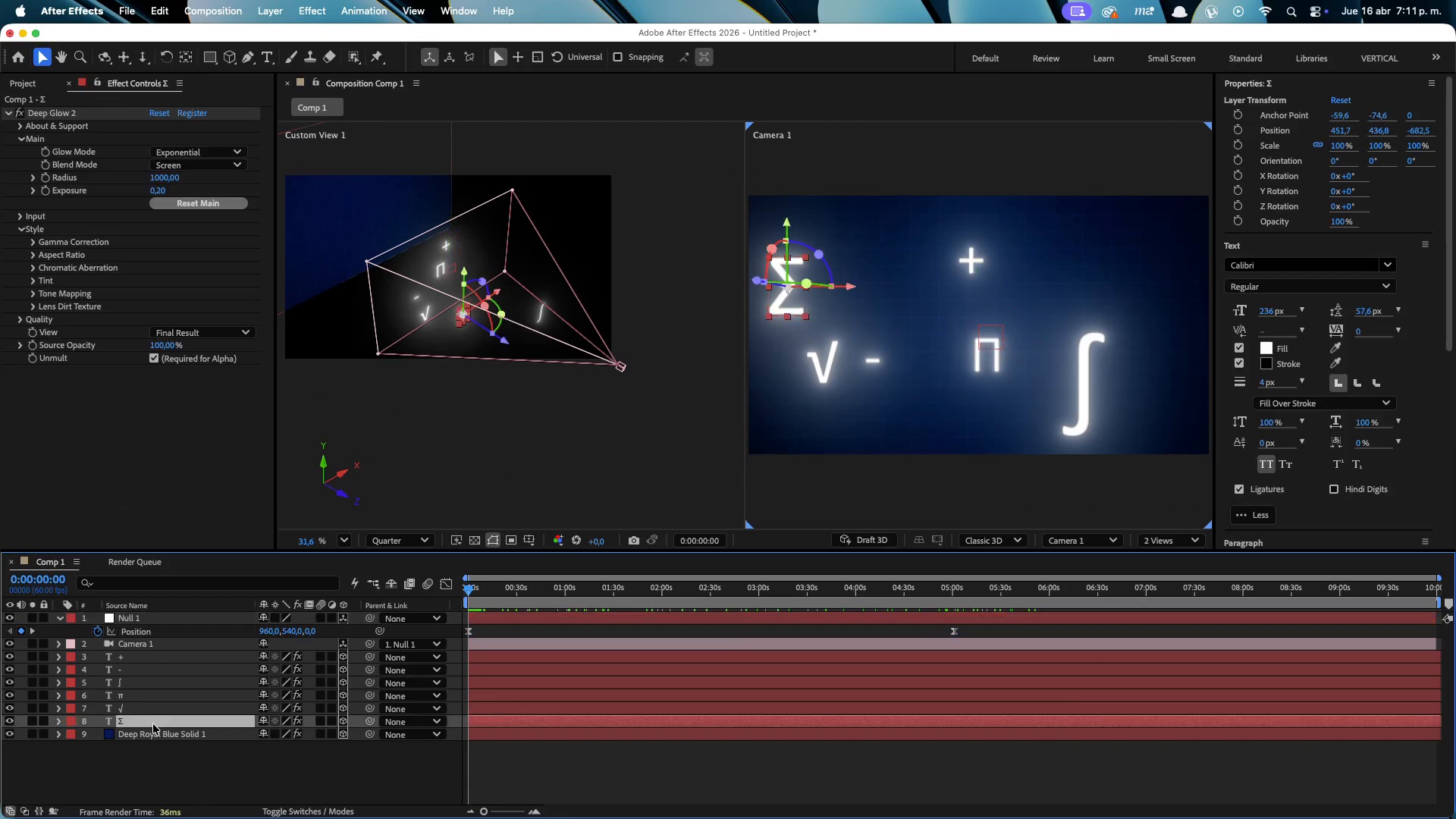 
hold_key(key=ShiftLeft, duration=0.66)
left_click([149, 658])
 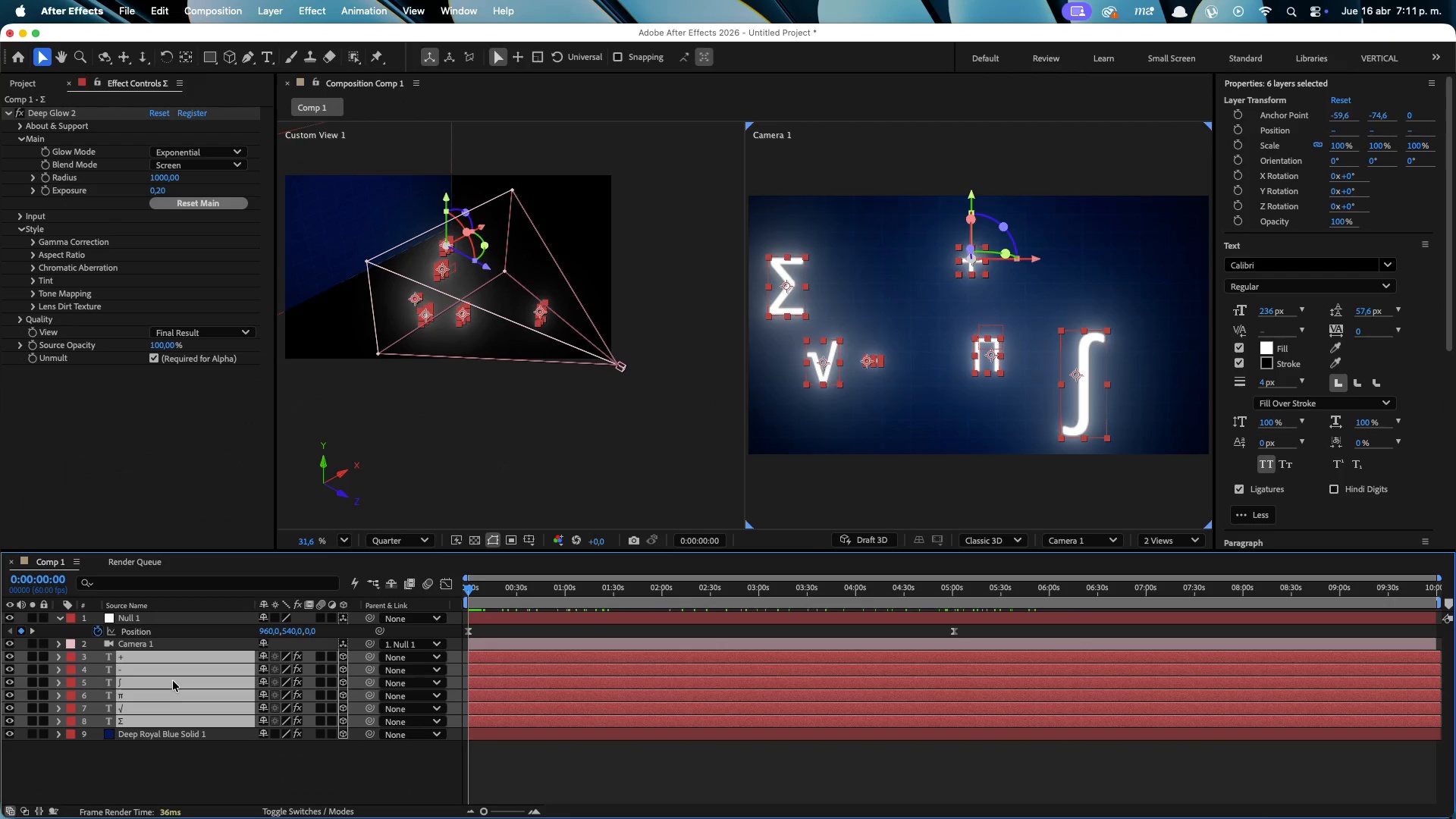 
key(Meta+Tab)